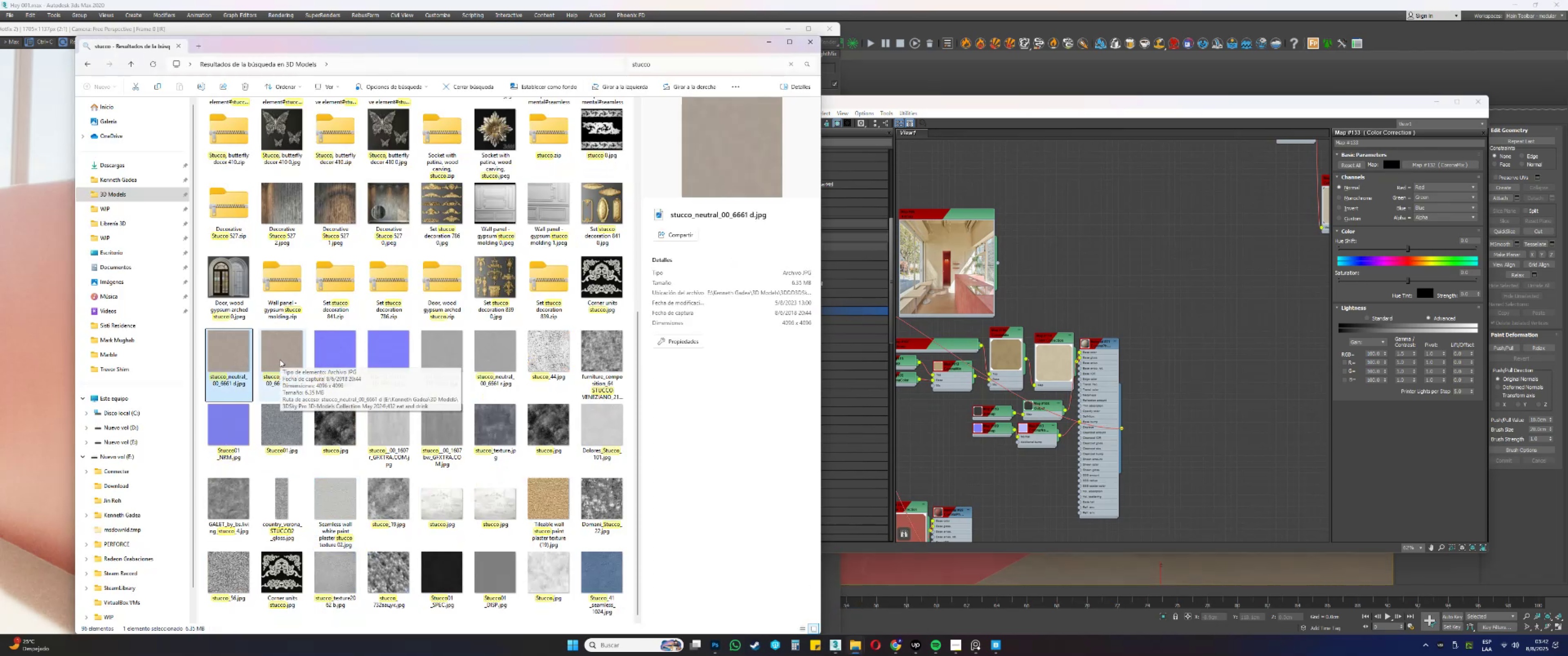 
left_click([283, 359])
 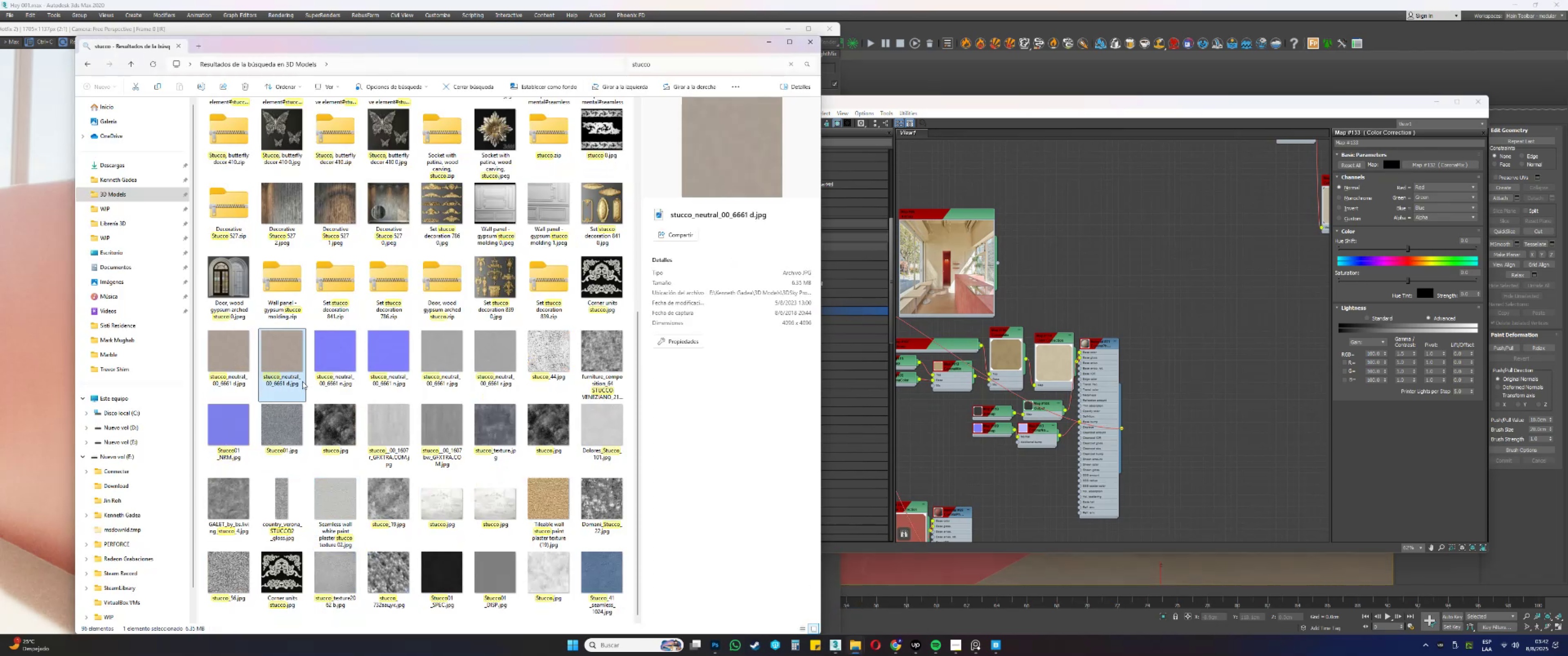 
left_click_drag(start_coordinate=[289, 360], to_coordinate=[1181, 343])
 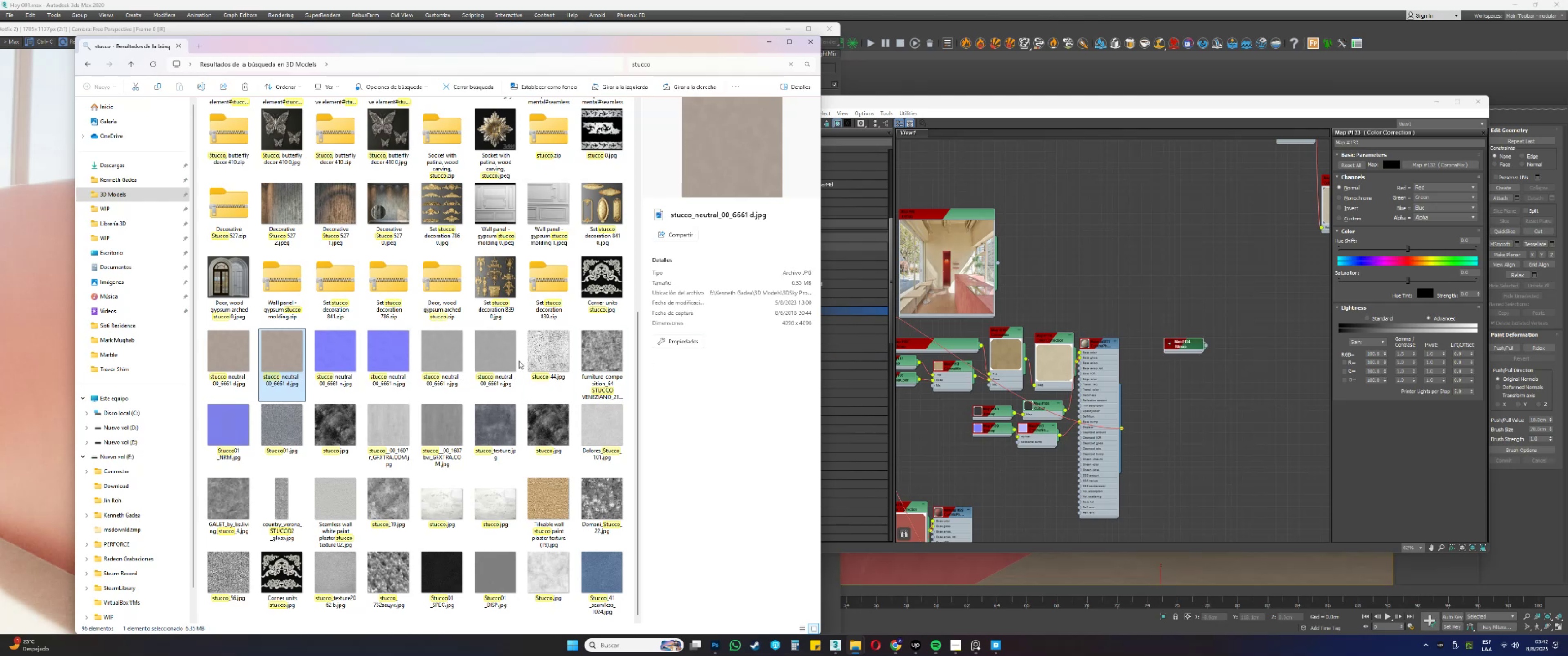 
mouse_move([423, 366])
 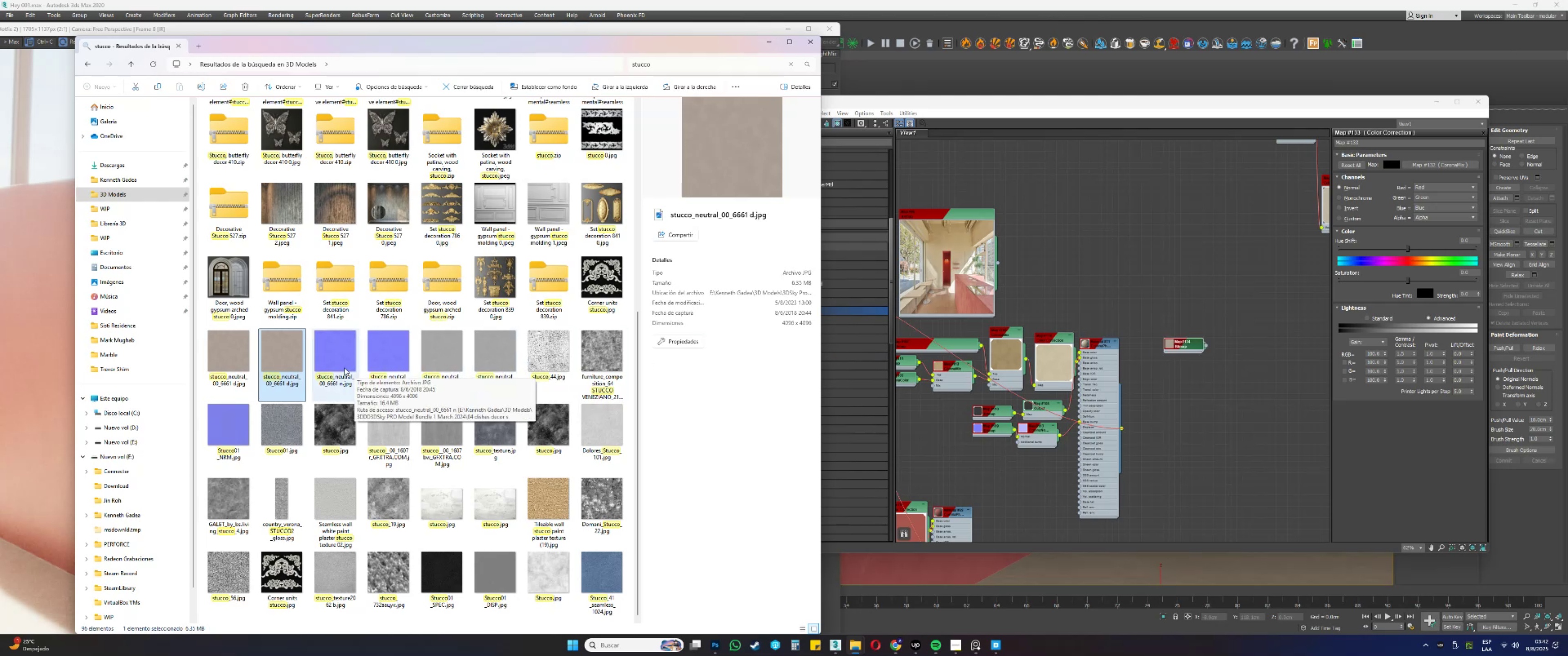 
left_click([344, 368])
 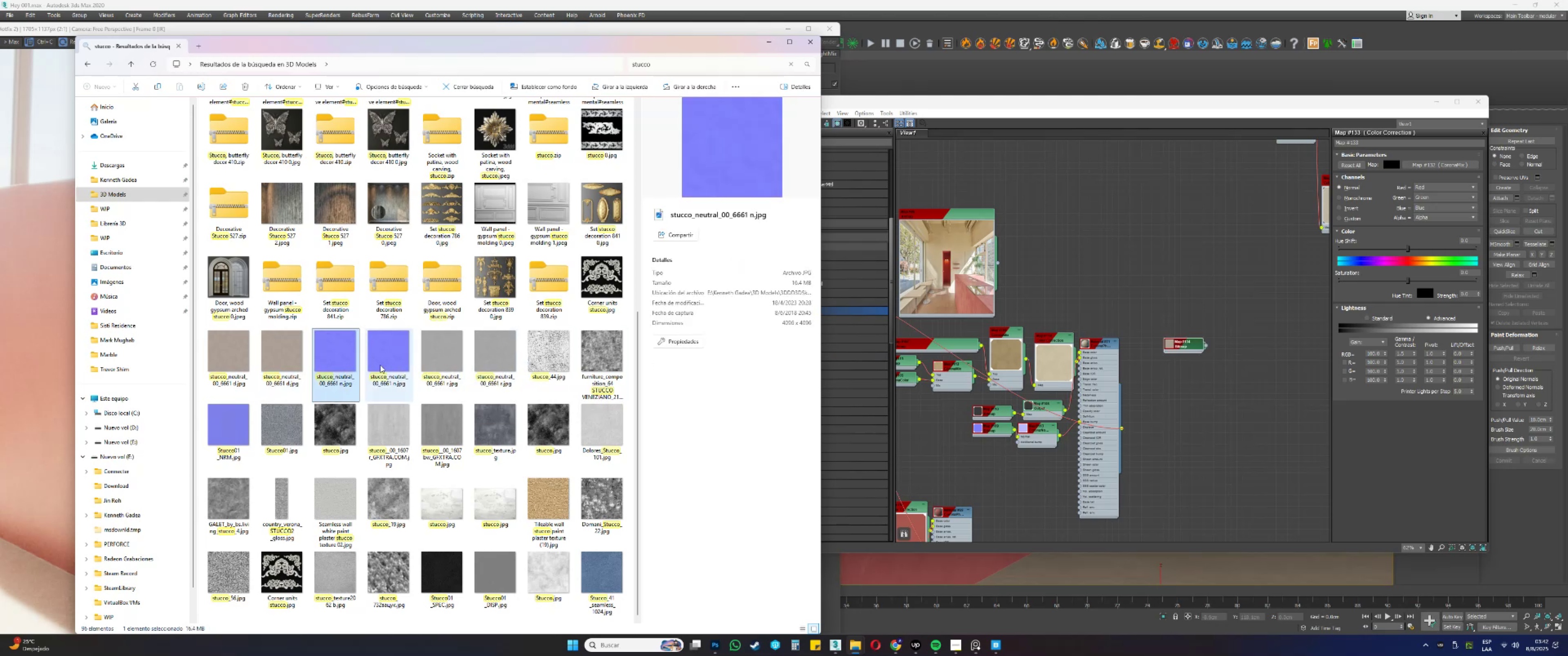 
left_click([389, 365])
 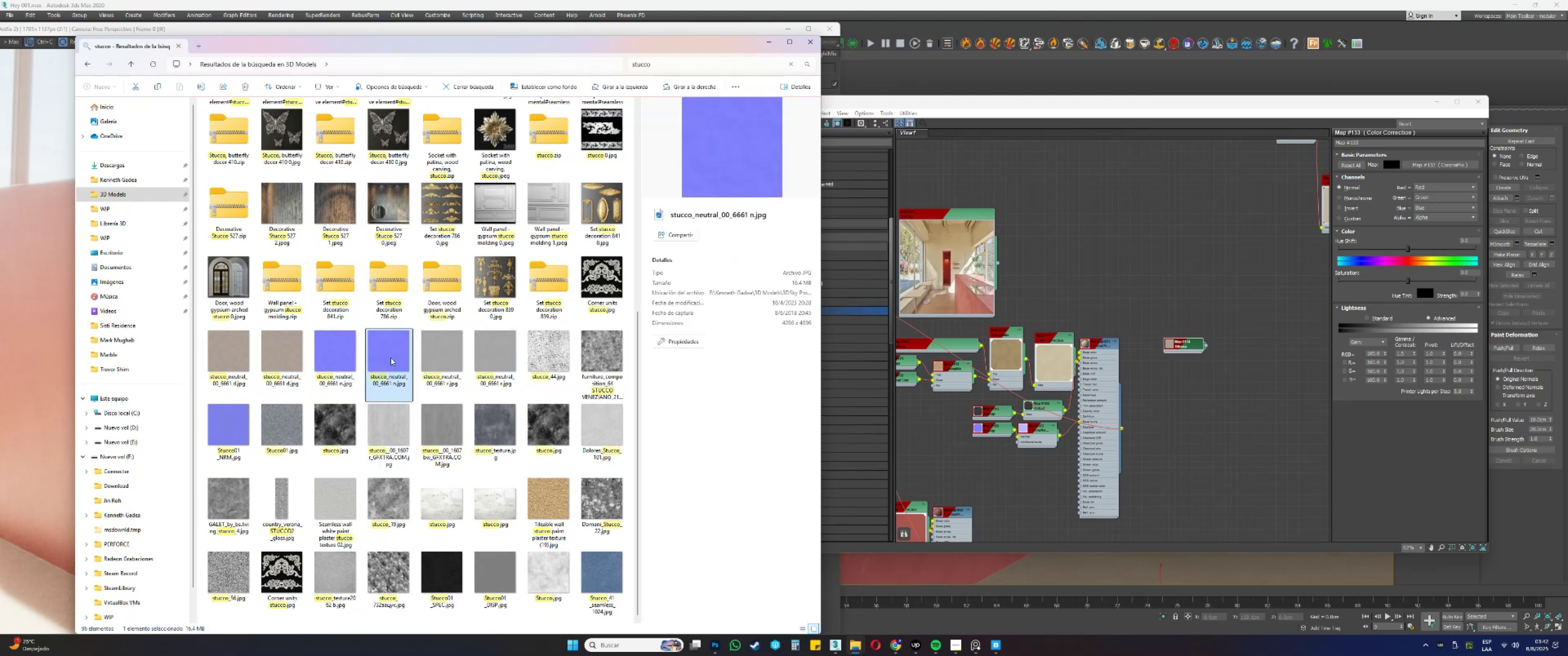 
left_click([347, 359])
 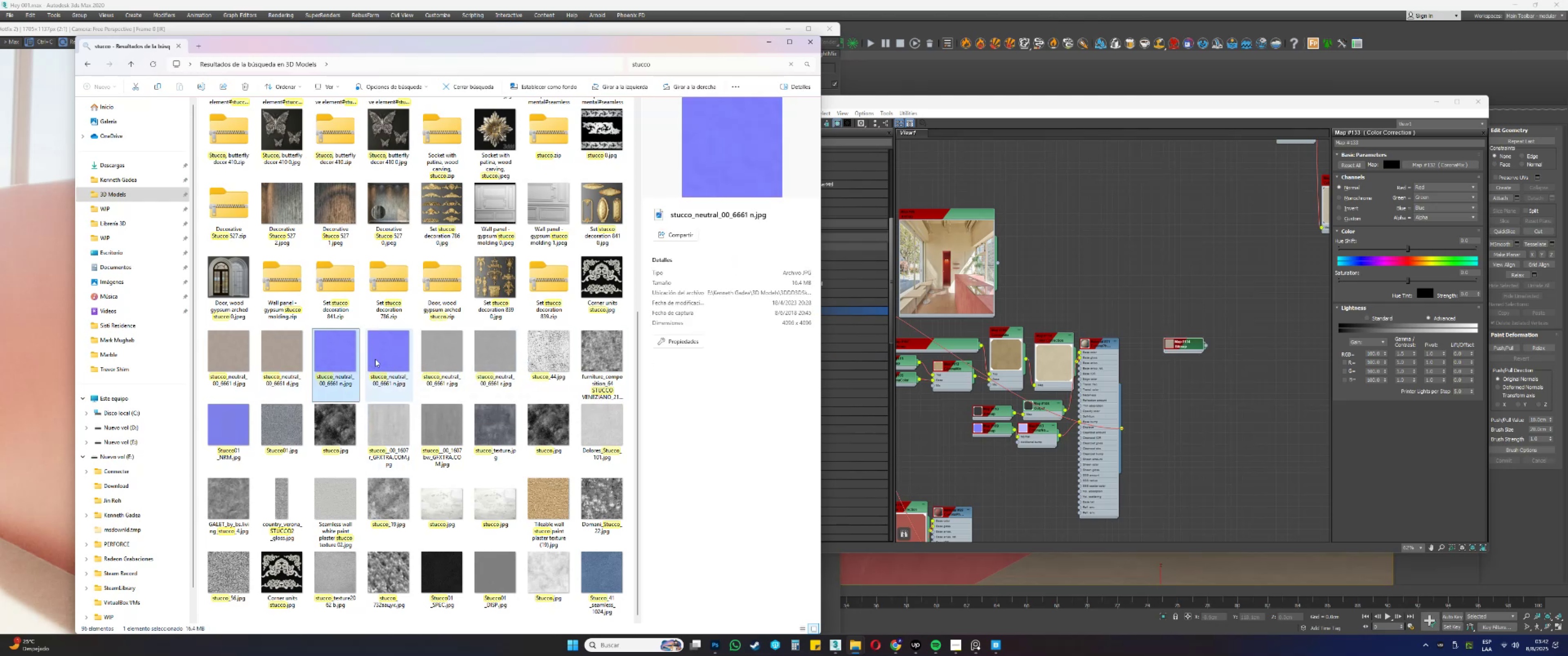 
left_click_drag(start_coordinate=[379, 360], to_coordinate=[1180, 361])
 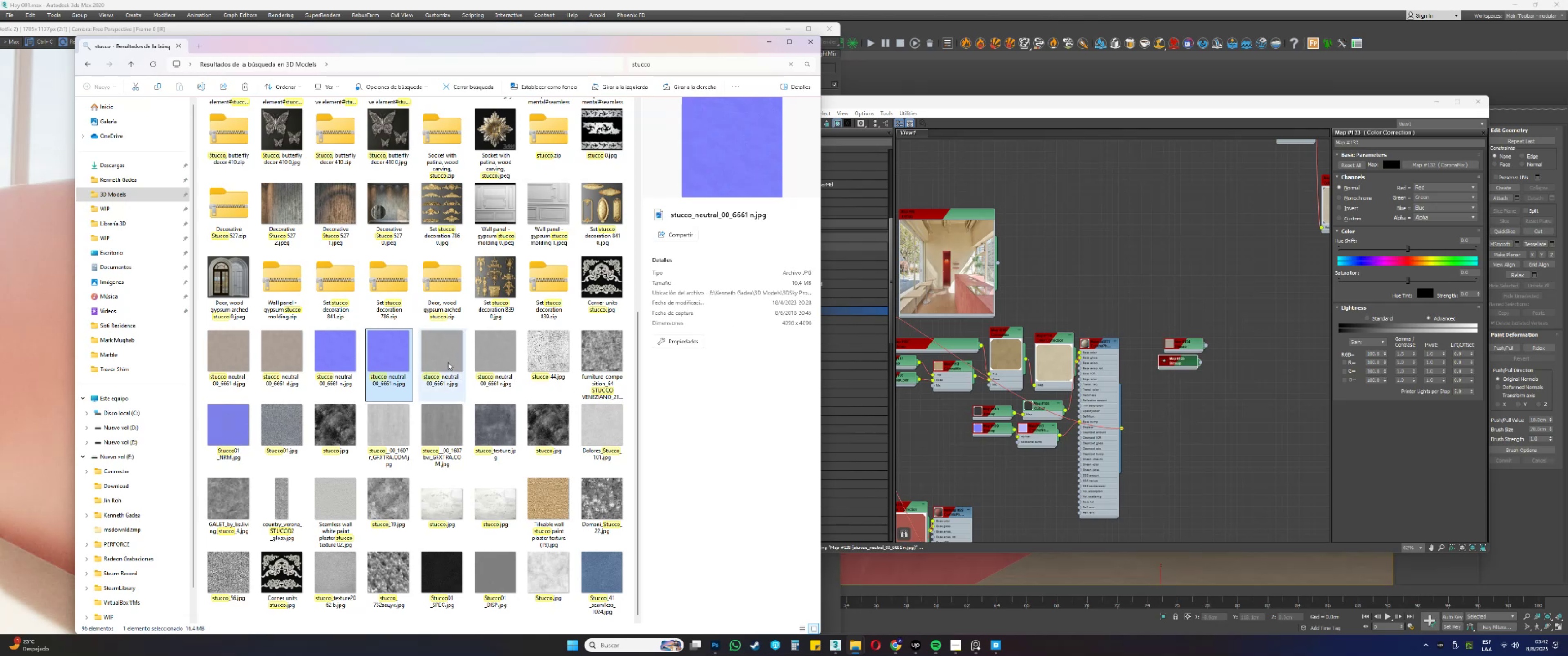 
left_click([446, 359])
 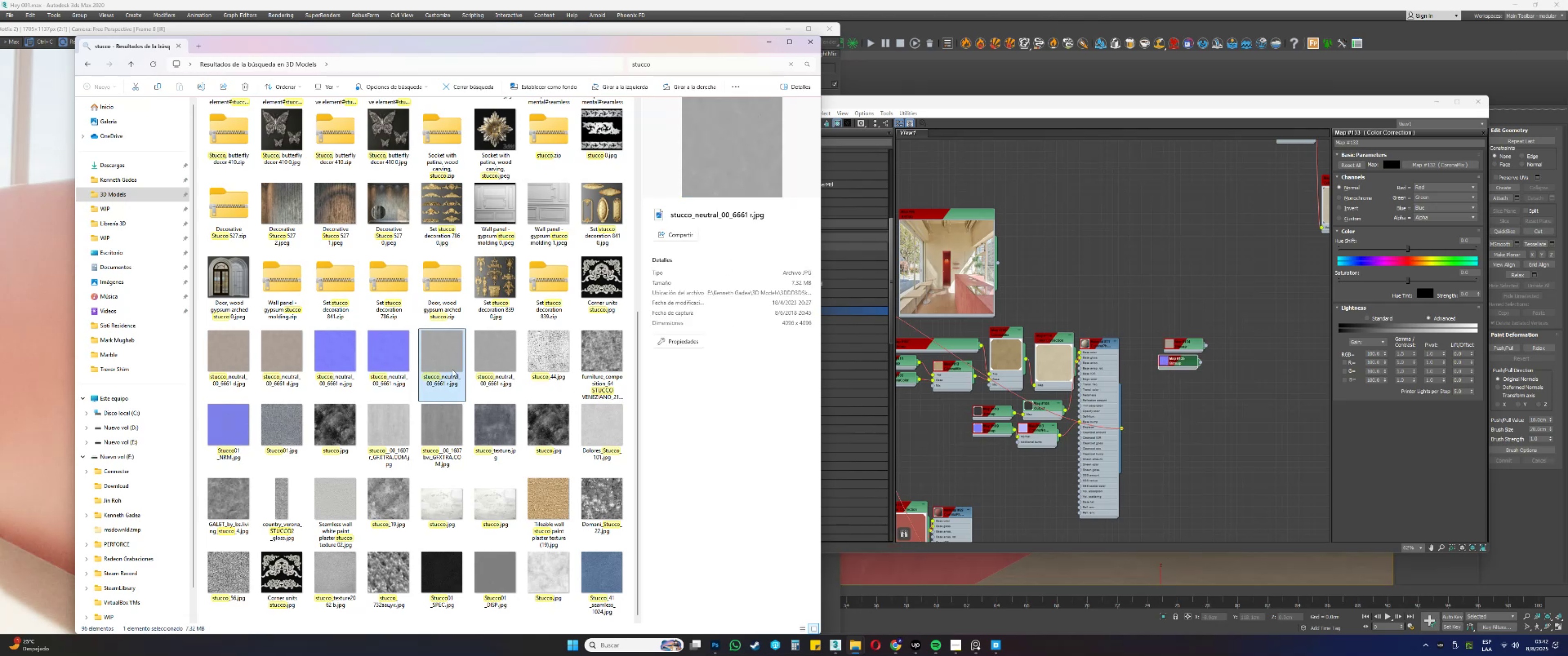 
left_click_drag(start_coordinate=[452, 361], to_coordinate=[1169, 386])
 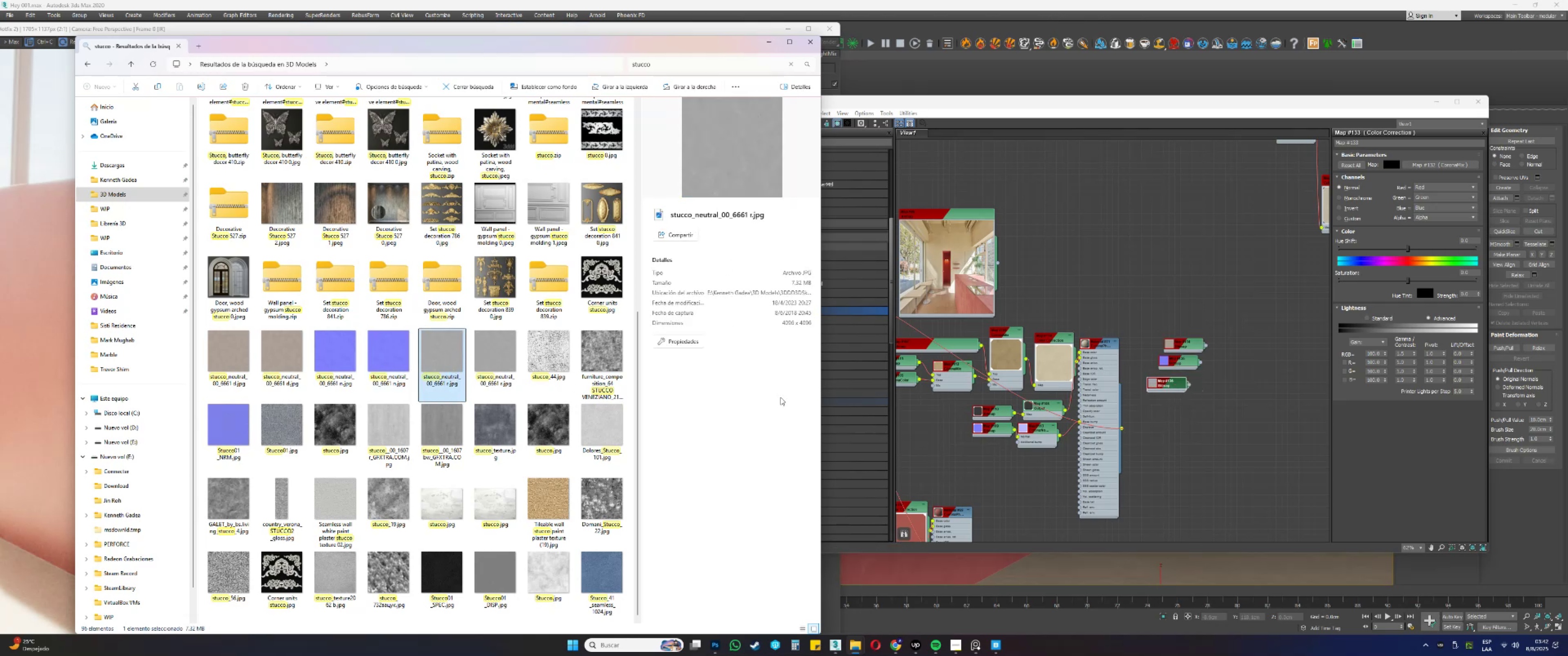 
left_click([611, 360])
 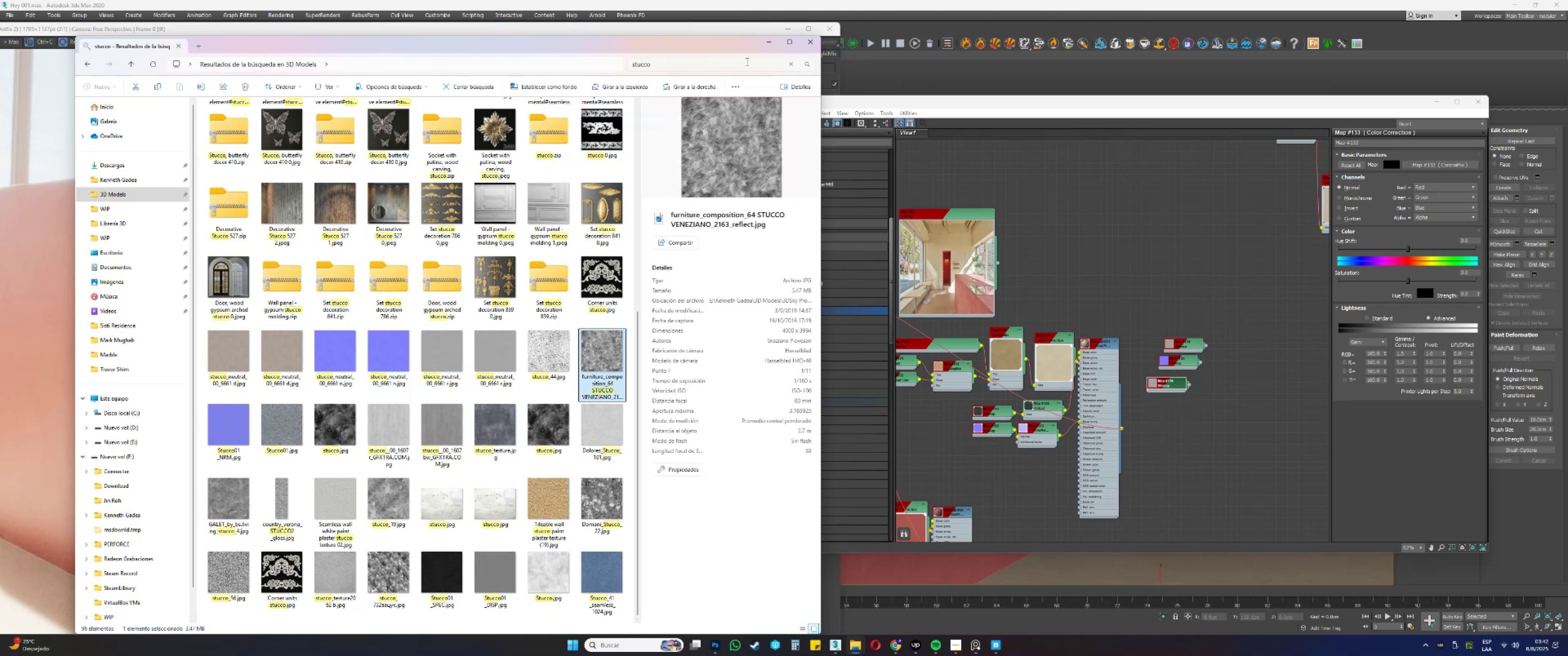 
left_click([774, 41])
 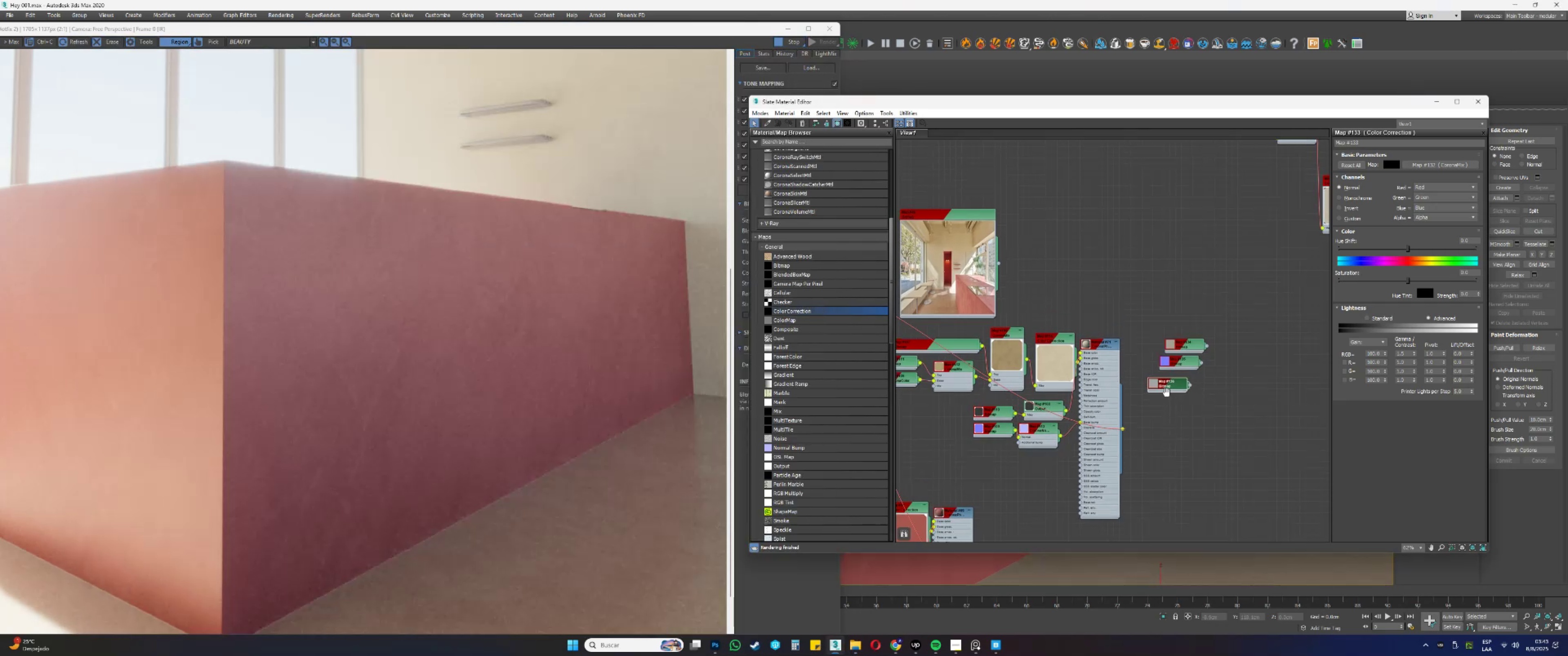 
scroll: coordinate [985, 344], scroll_direction: up, amount: 6.0
 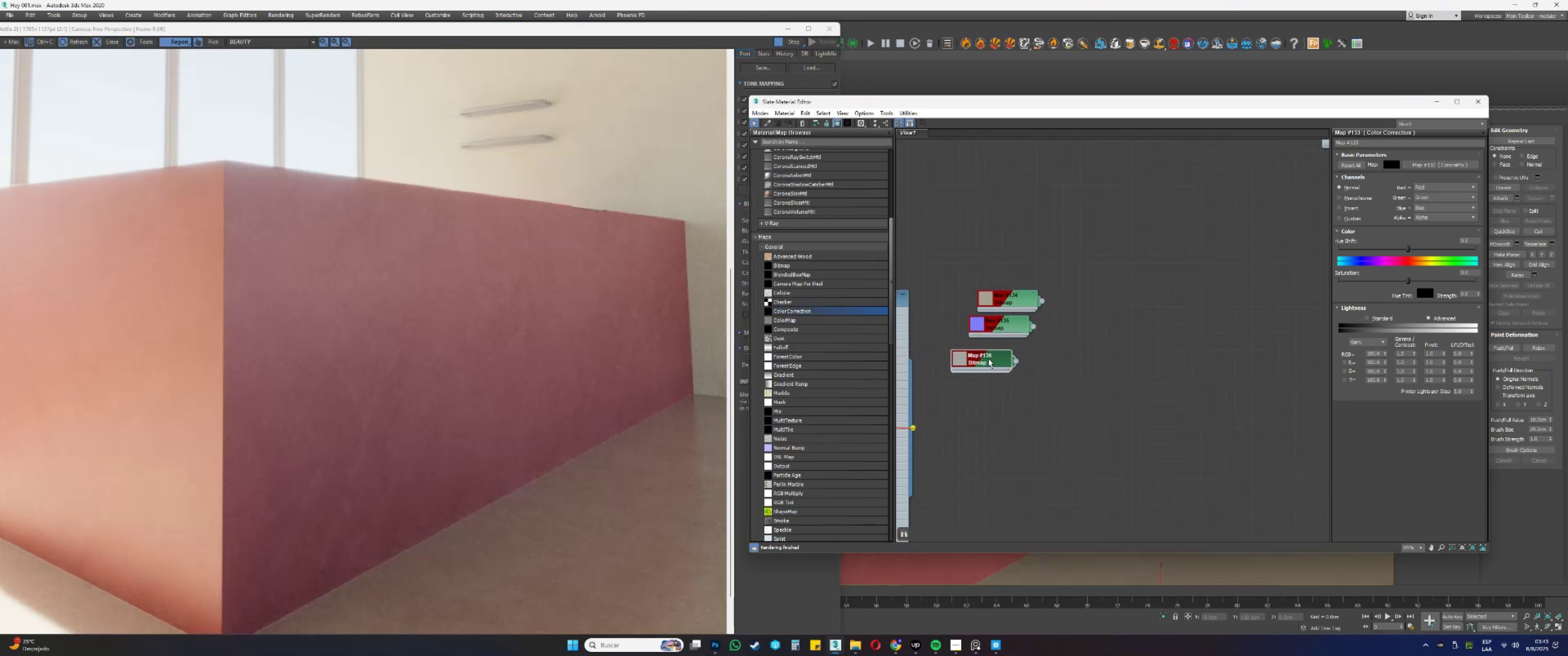 
left_click_drag(start_coordinate=[989, 359], to_coordinate=[1012, 353])
 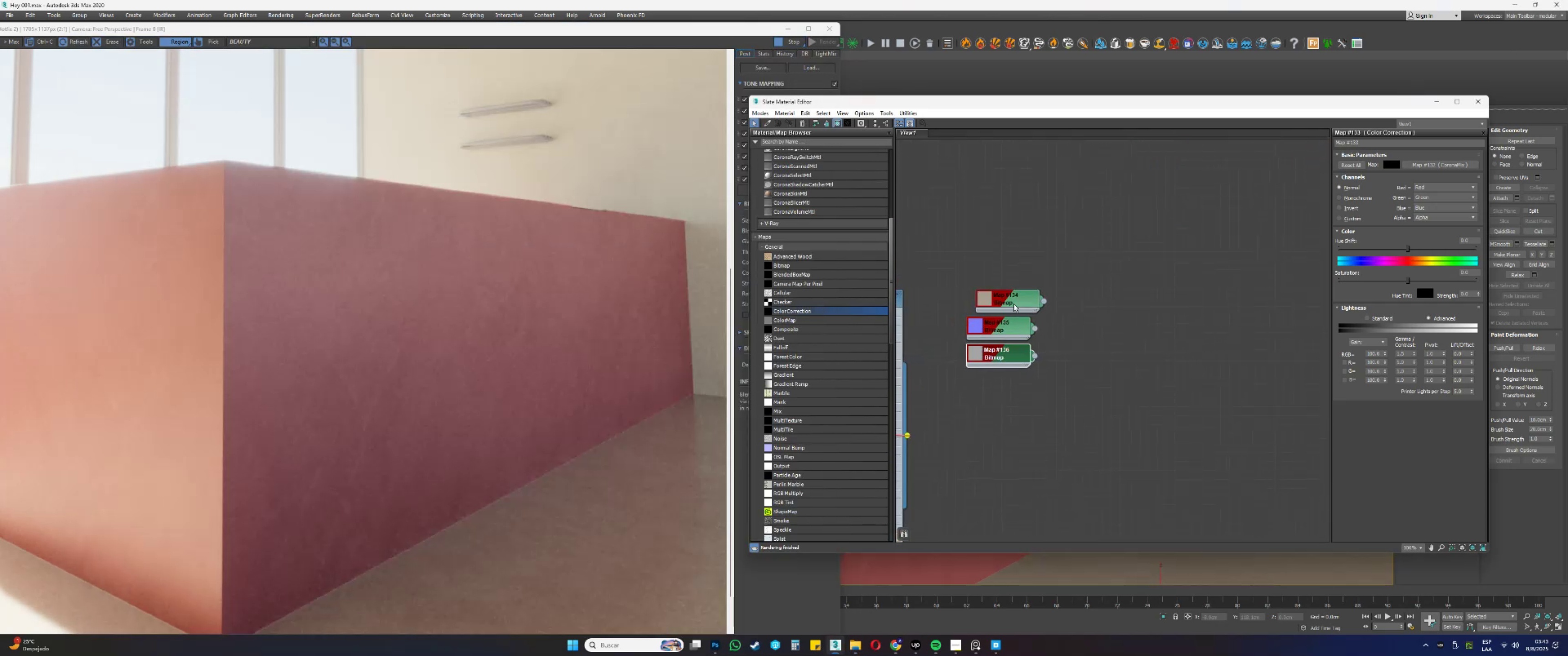 
scroll: coordinate [776, 281], scroll_direction: up, amount: 10.0
 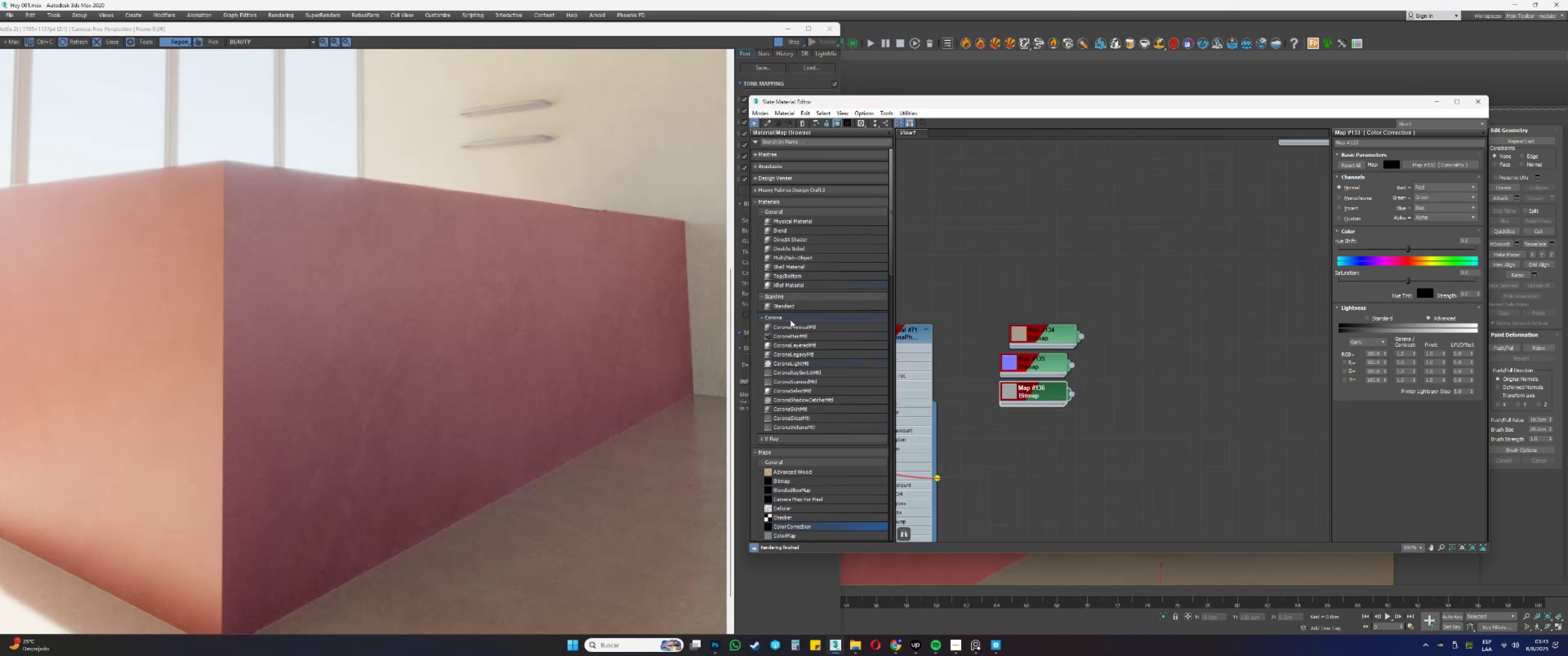 
left_click_drag(start_coordinate=[799, 326], to_coordinate=[1174, 320])
 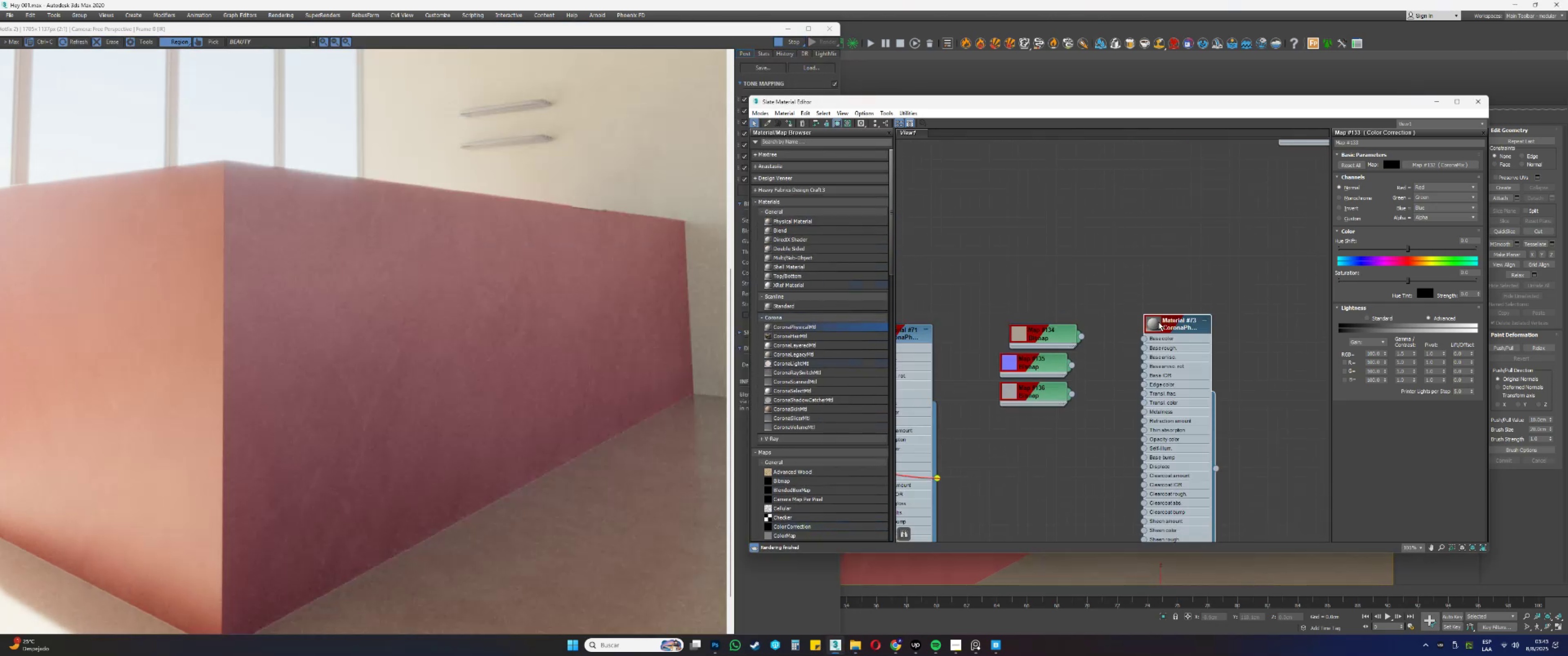 
left_click([1159, 322])
 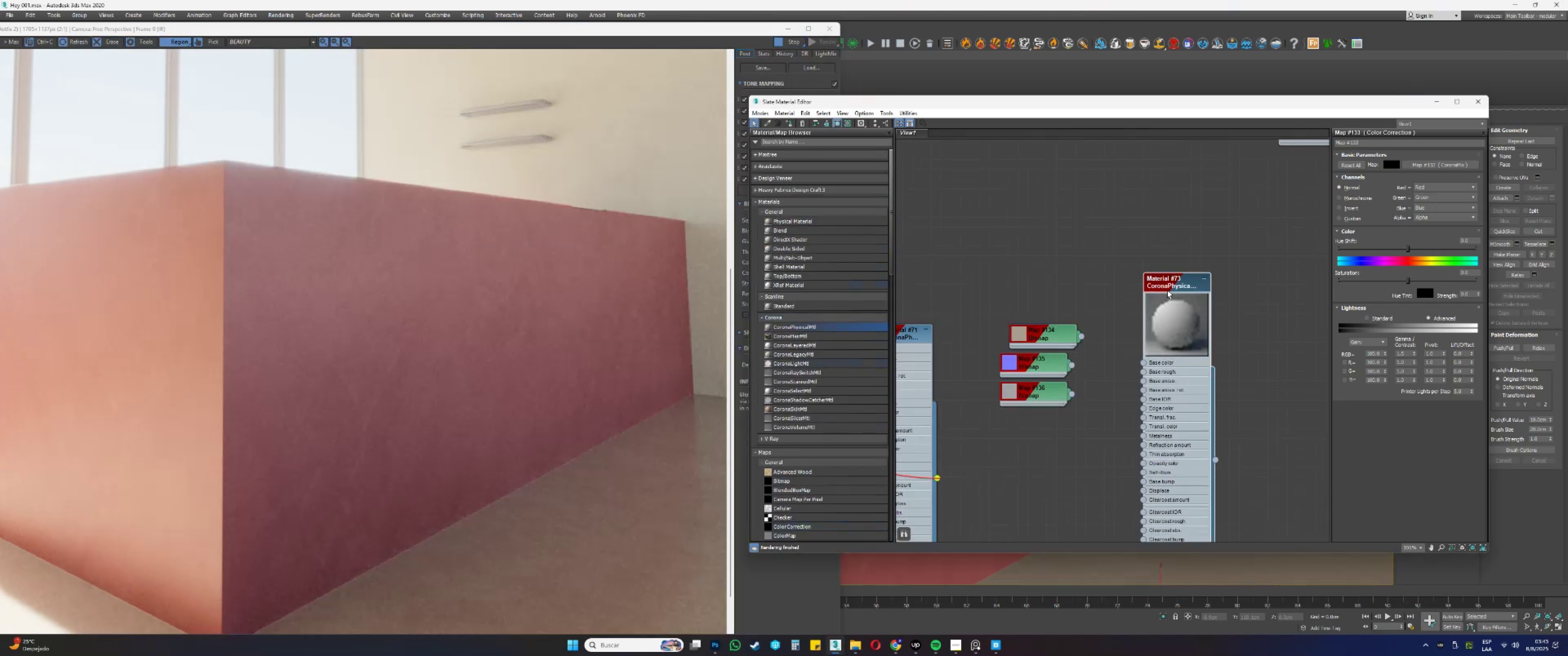 
scroll: coordinate [1077, 341], scroll_direction: up, amount: 8.0
 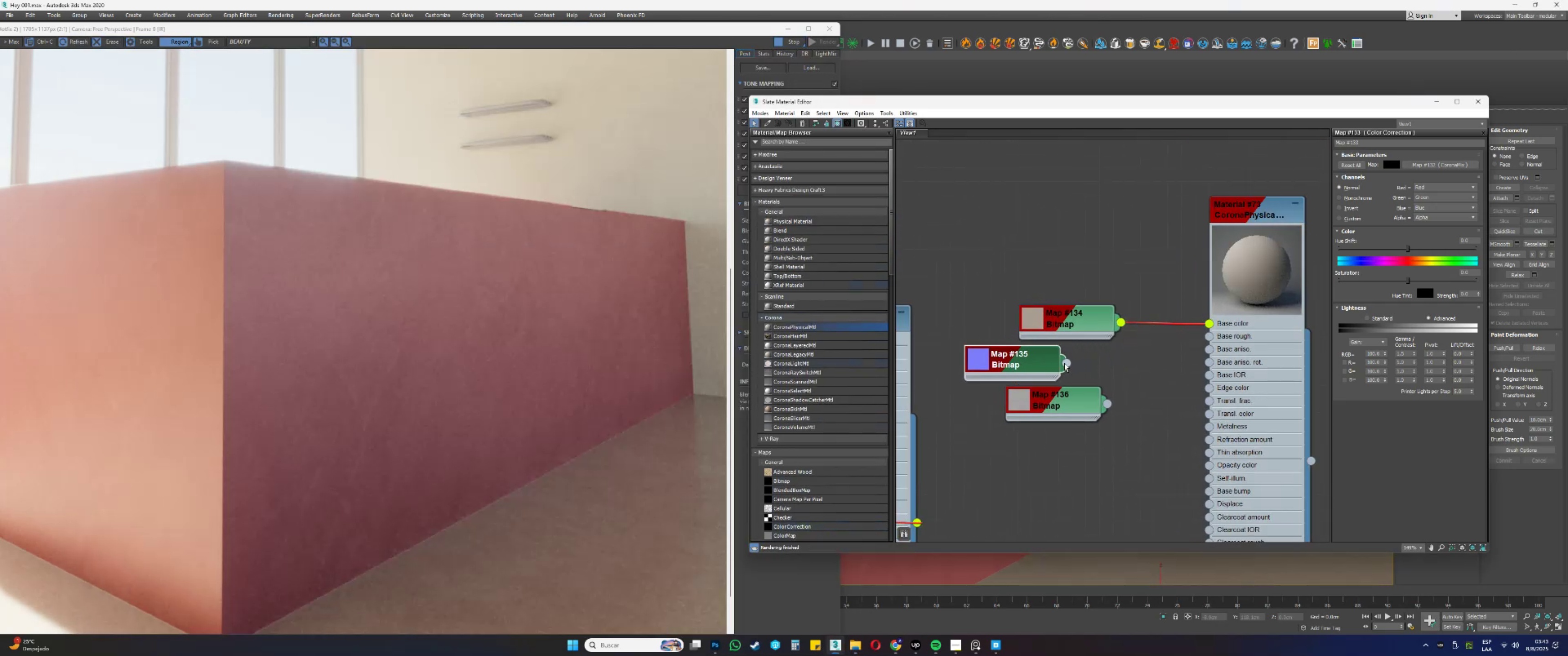 
left_click([1117, 400])
 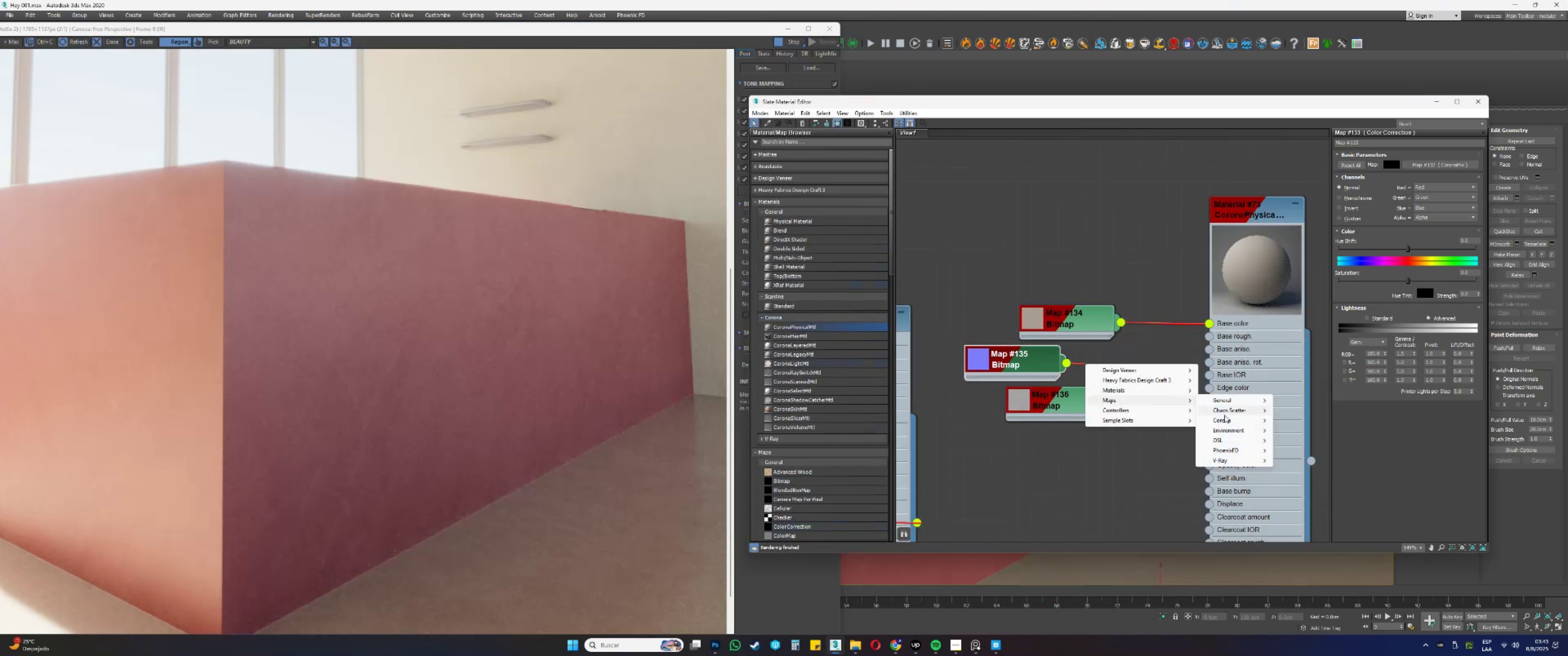 
left_click([1222, 420])
 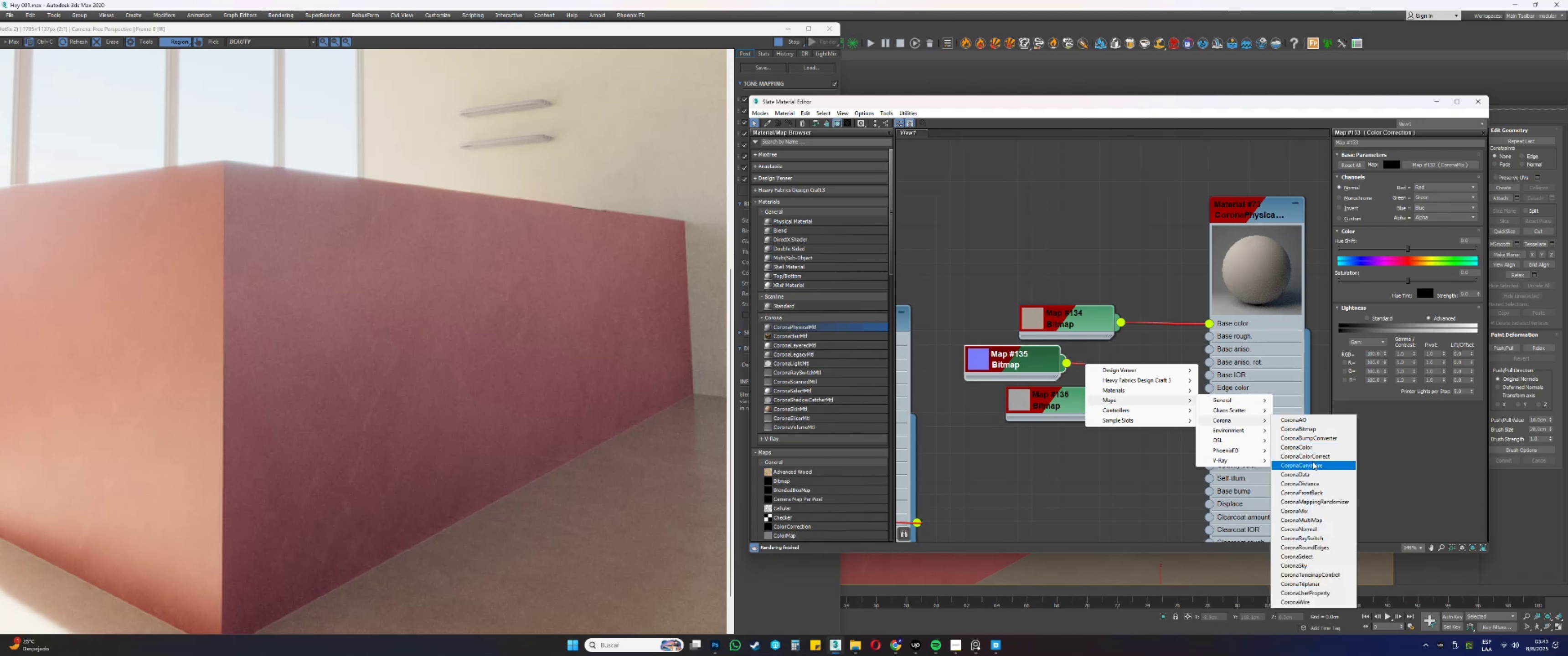 
left_click([1312, 530])
 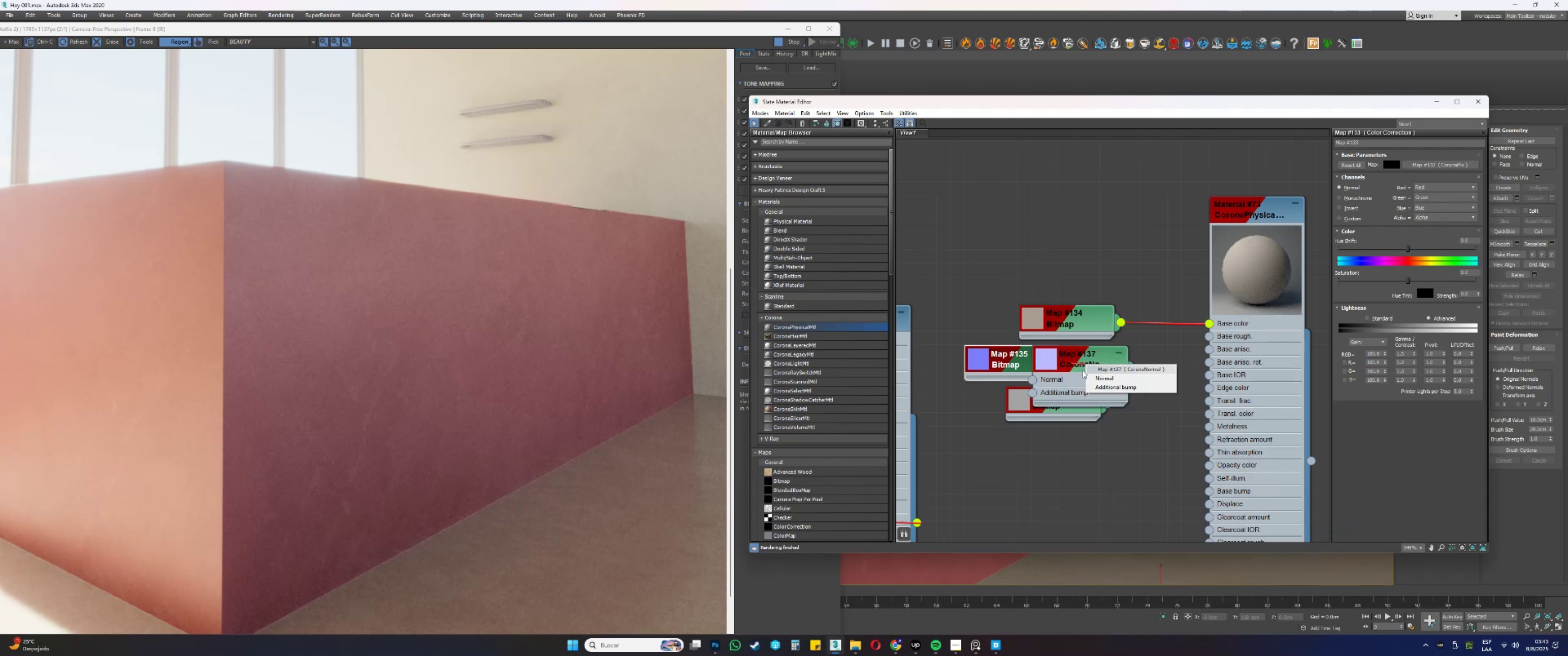 
left_click([1105, 376])
 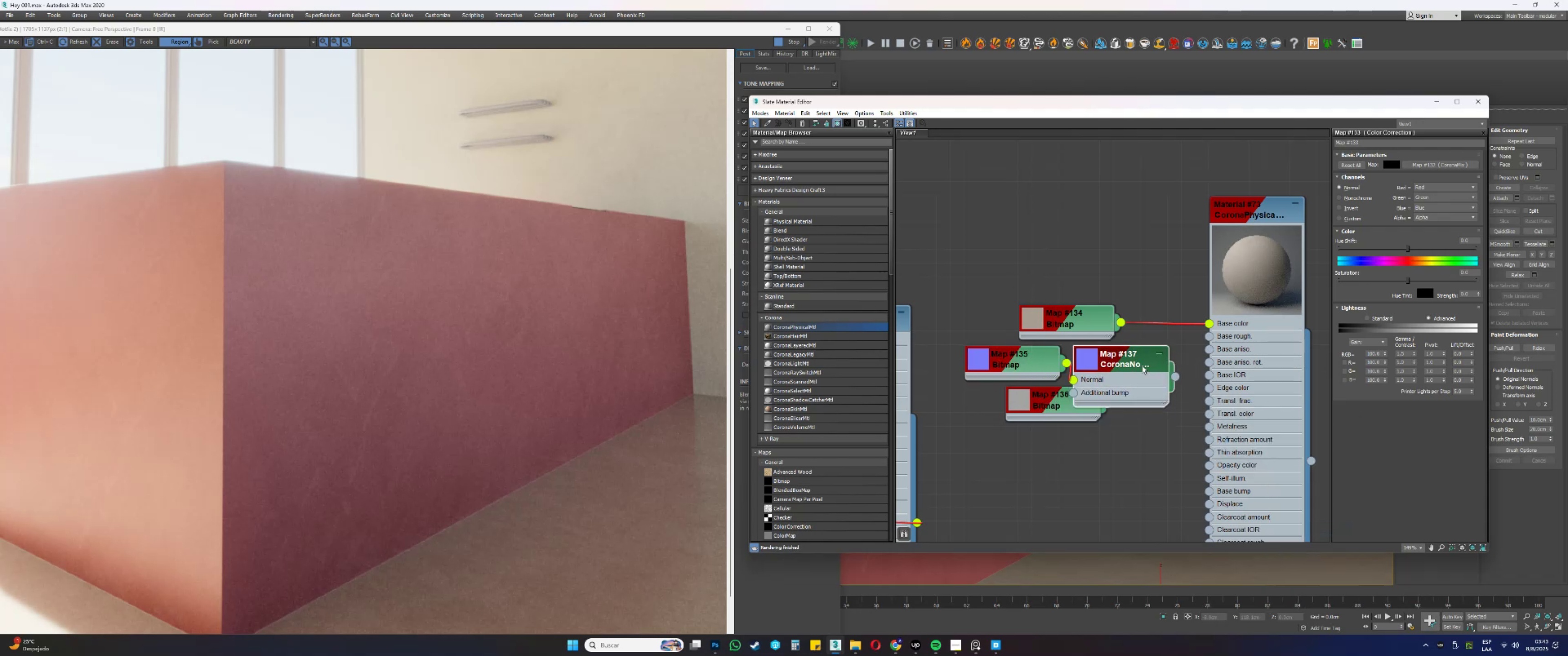 
double_click([1136, 366])
 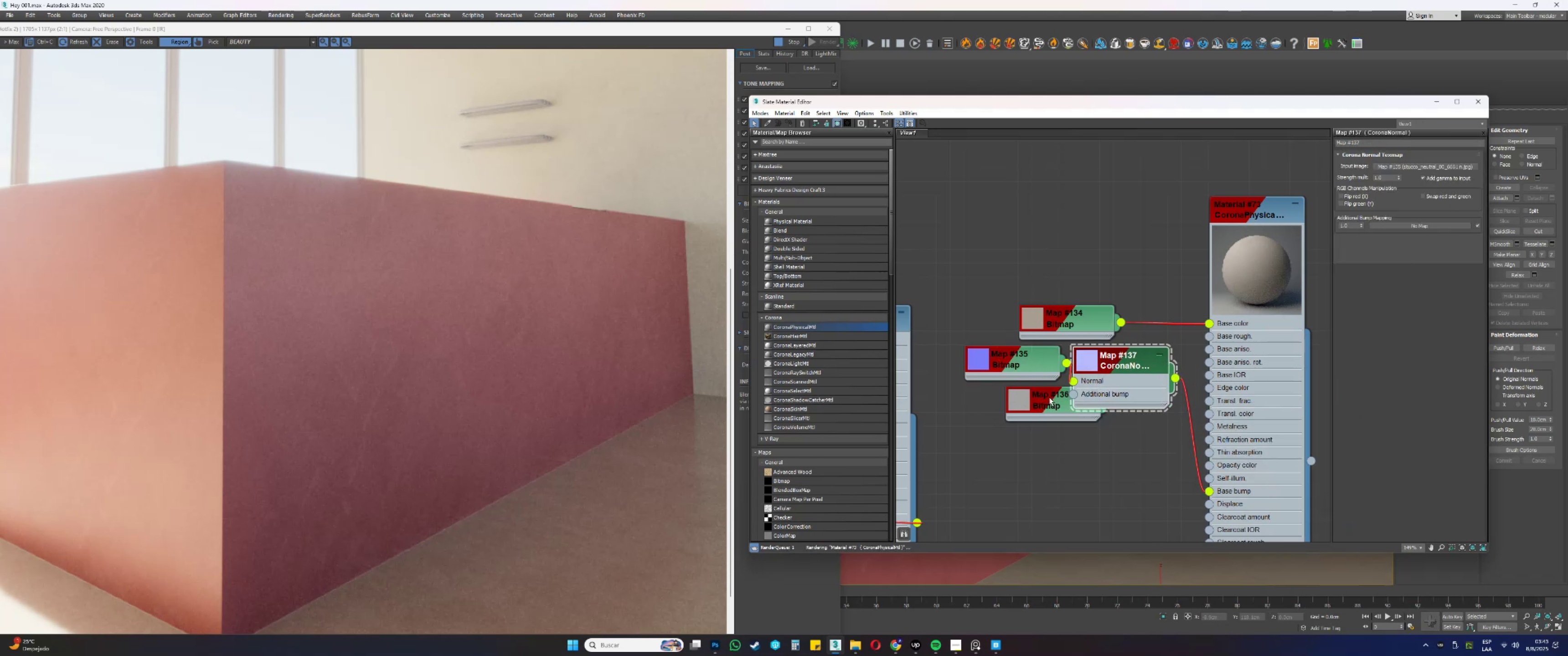 
scroll: coordinate [795, 370], scroll_direction: down, amount: 5.0
 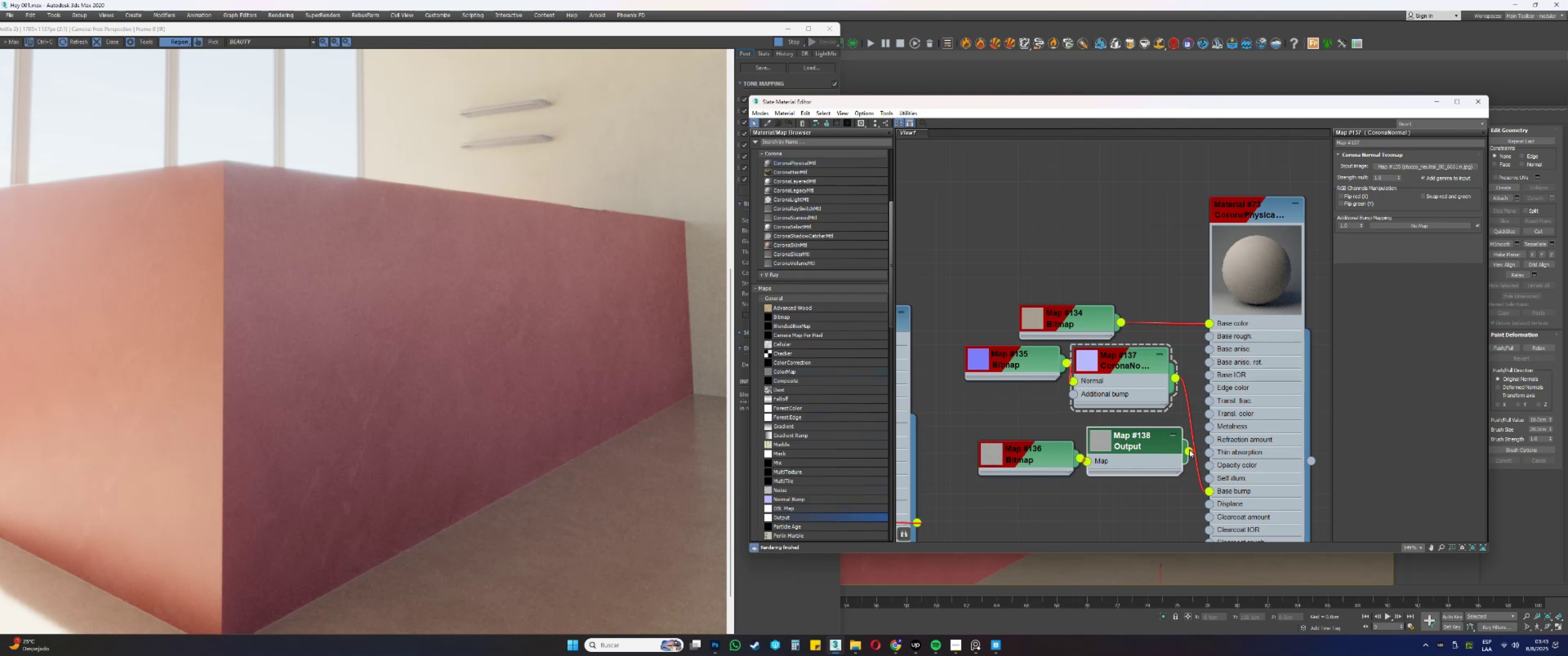 
wait(5.81)
 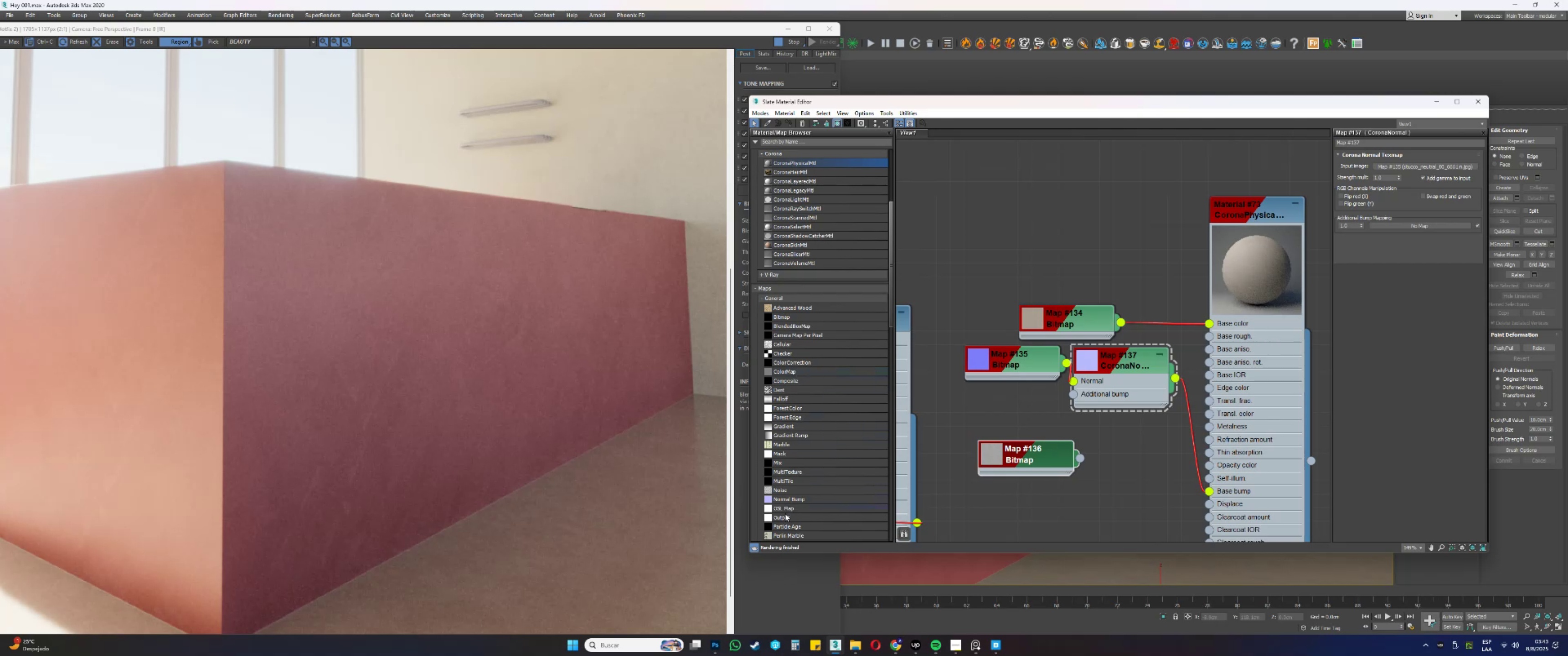 
double_click([1249, 208])
 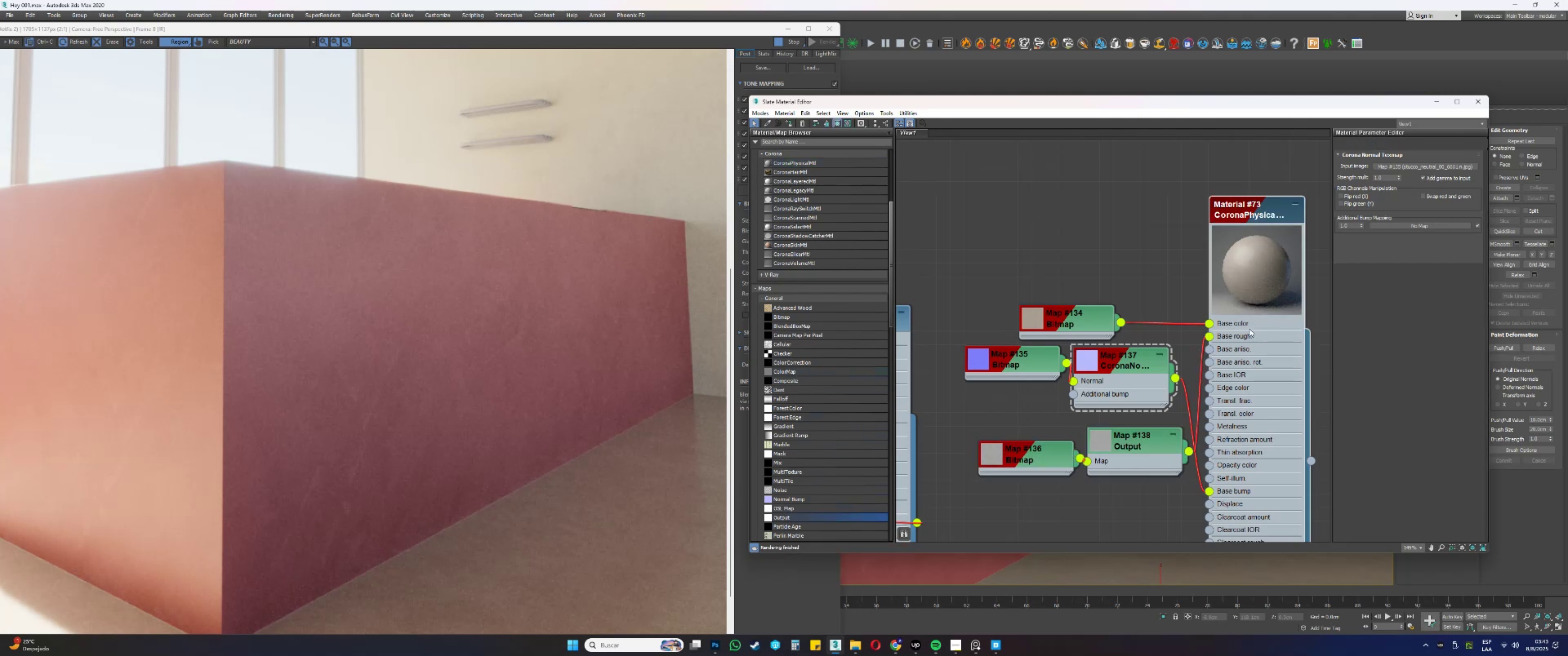 
scroll: coordinate [1261, 299], scroll_direction: up, amount: 11.0
 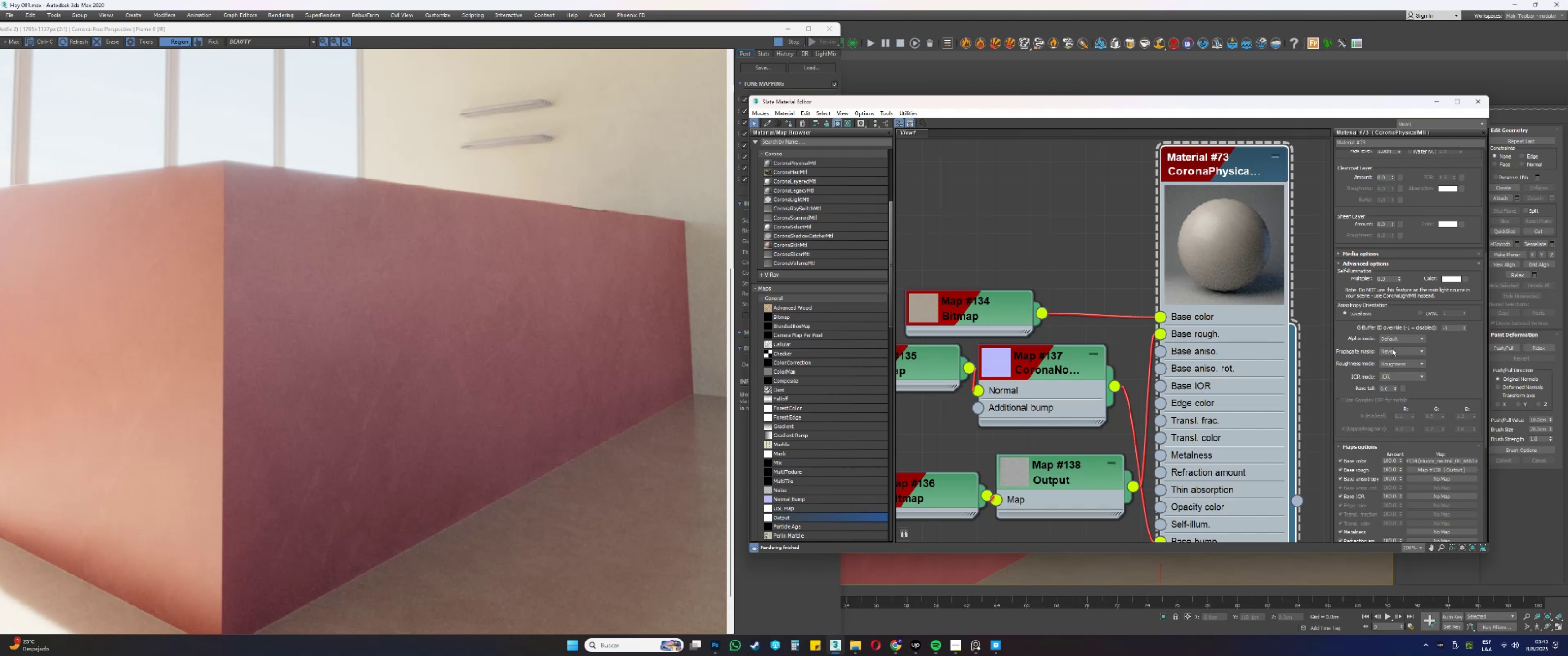 
left_click([1395, 378])
 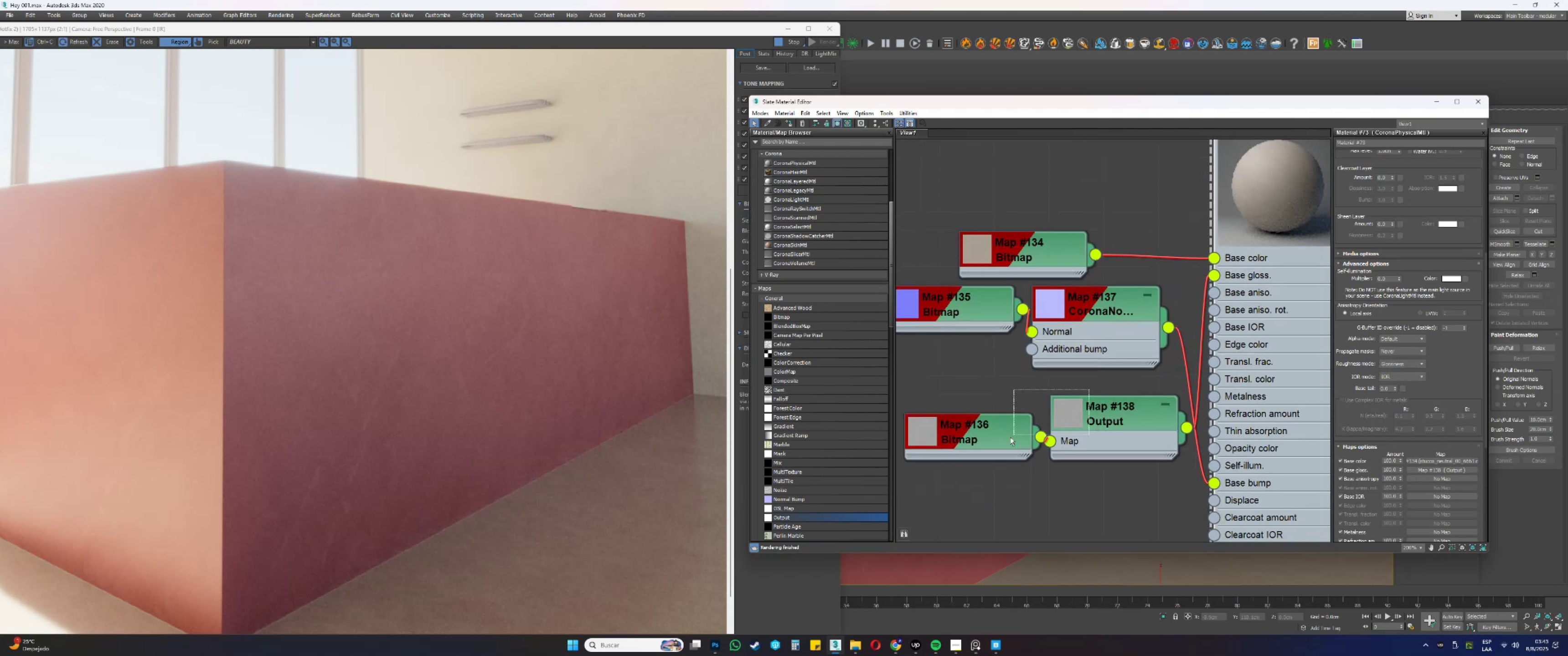 
double_click([1076, 411])
 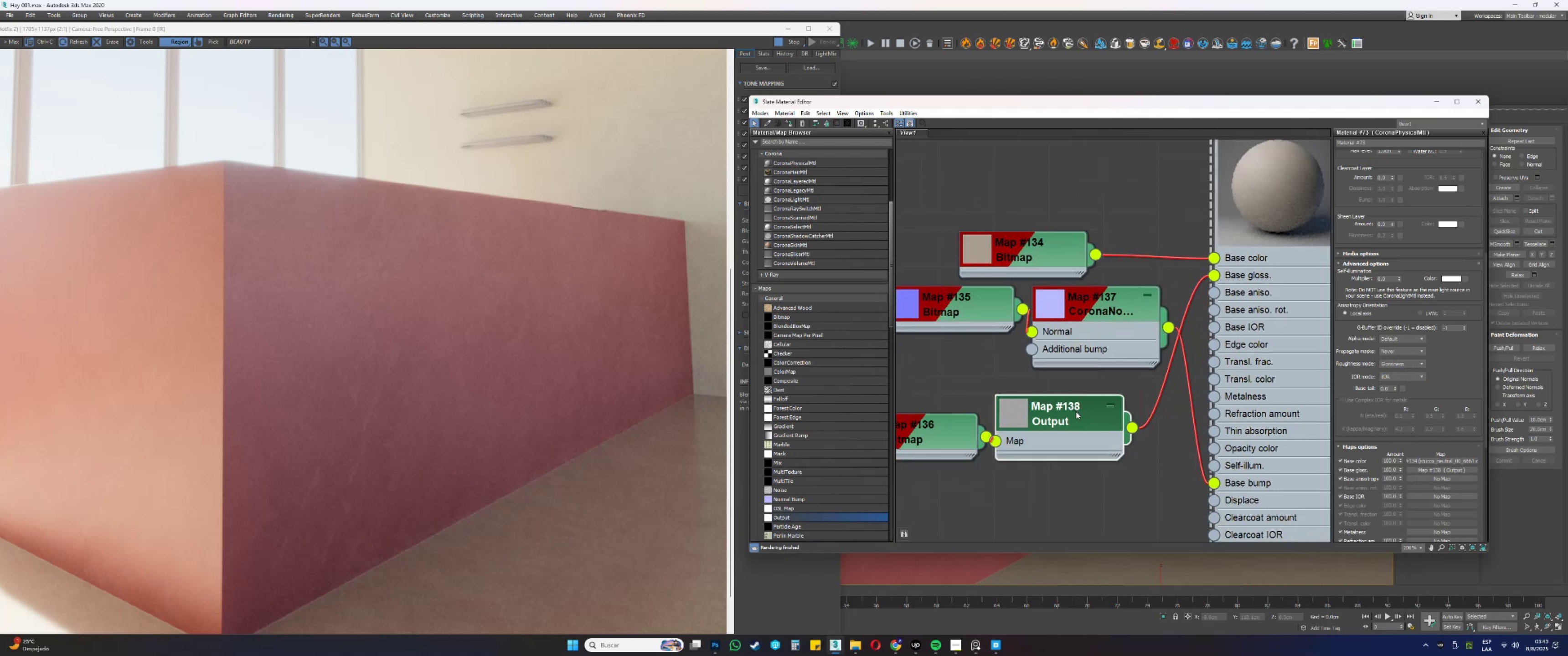 
triple_click([1076, 411])
 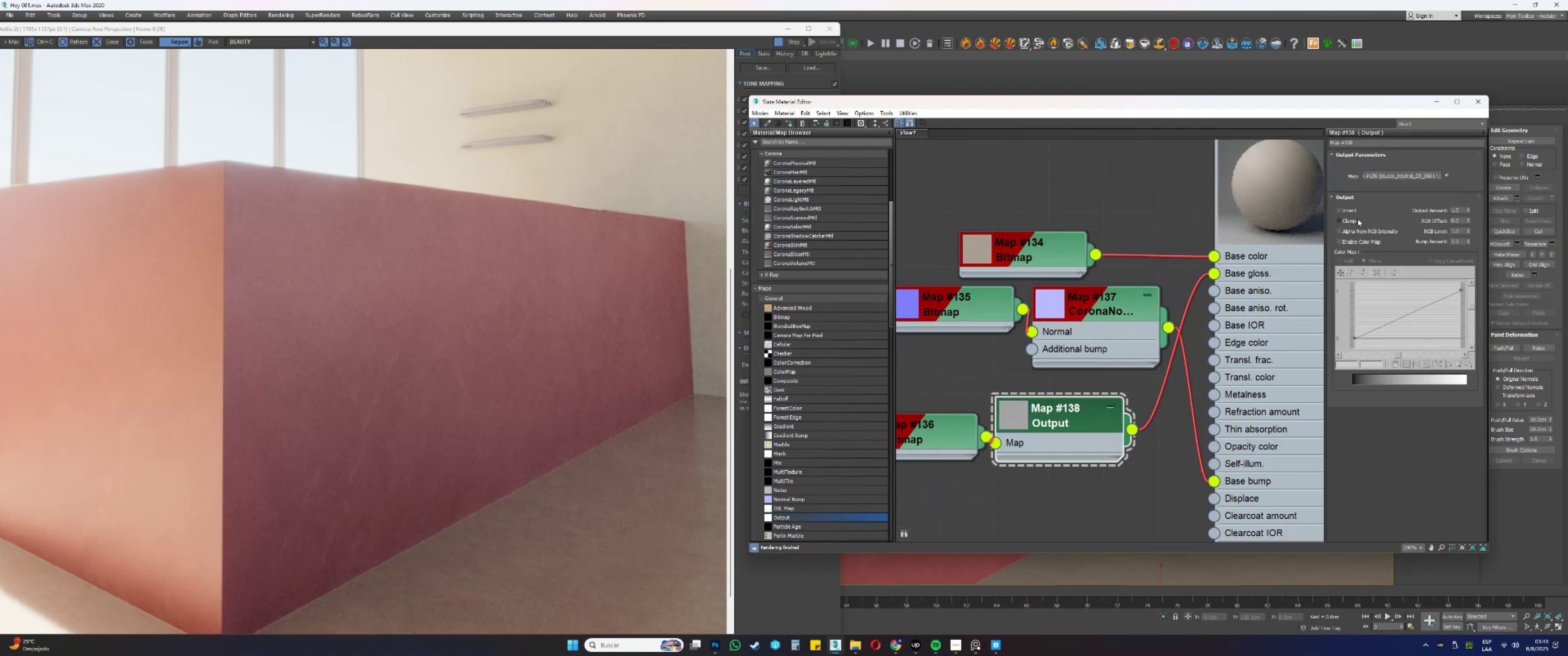 
left_click([1350, 242])
 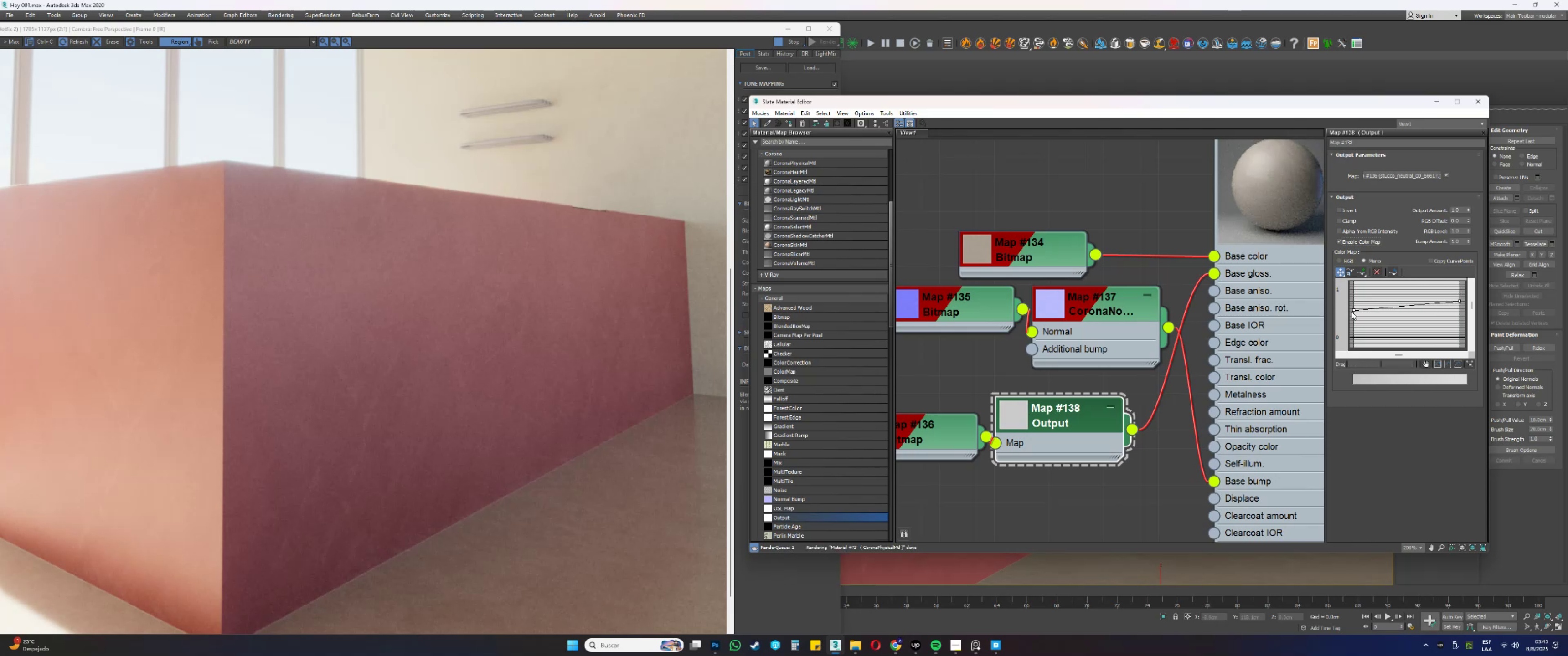 
wait(12.54)
 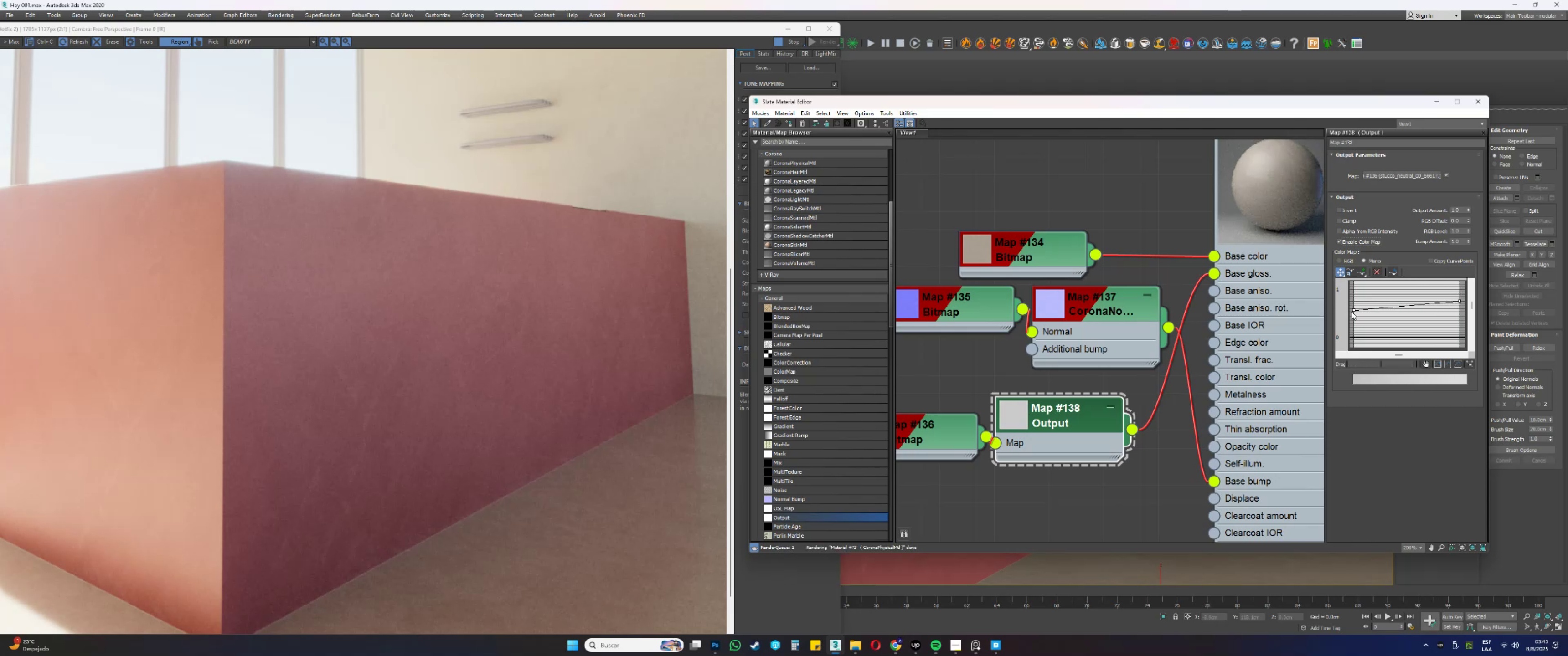 
scroll: coordinate [1110, 343], scroll_direction: down, amount: 19.0
 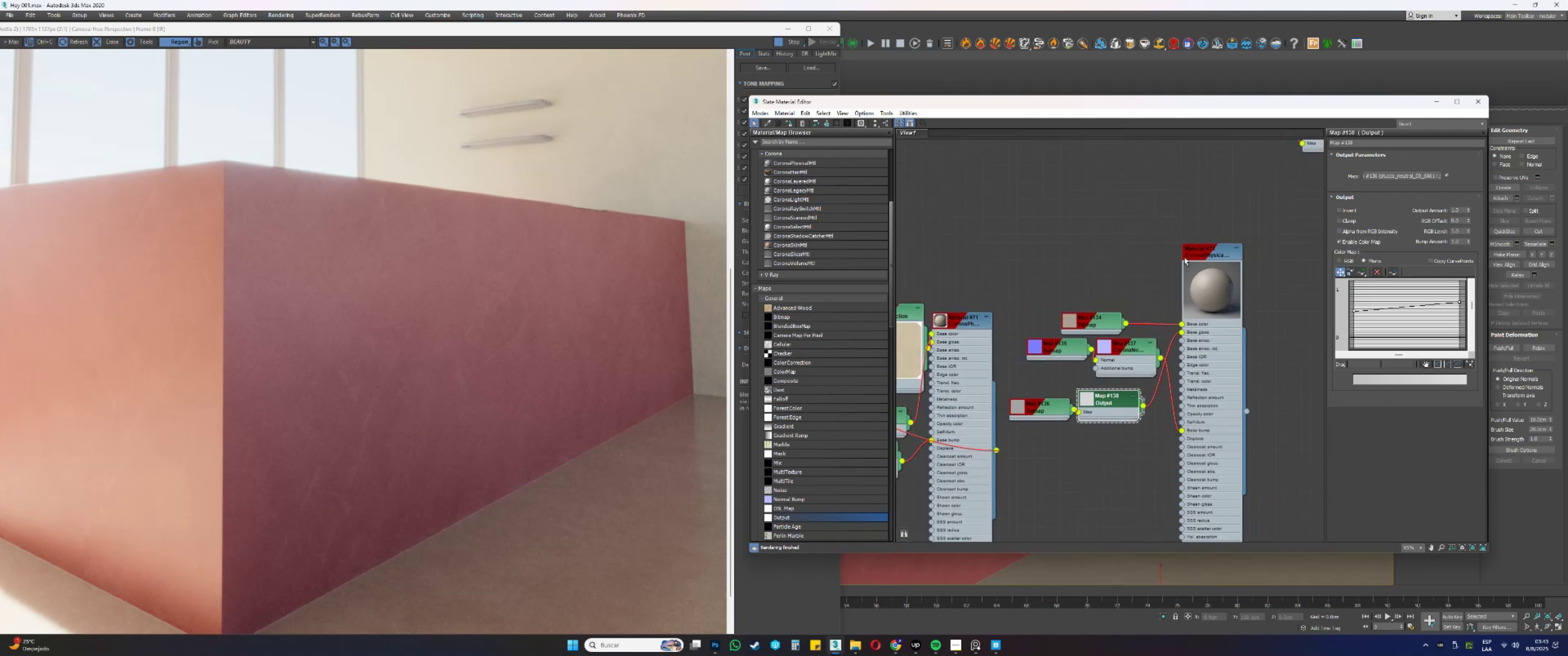 
double_click([1201, 253])
 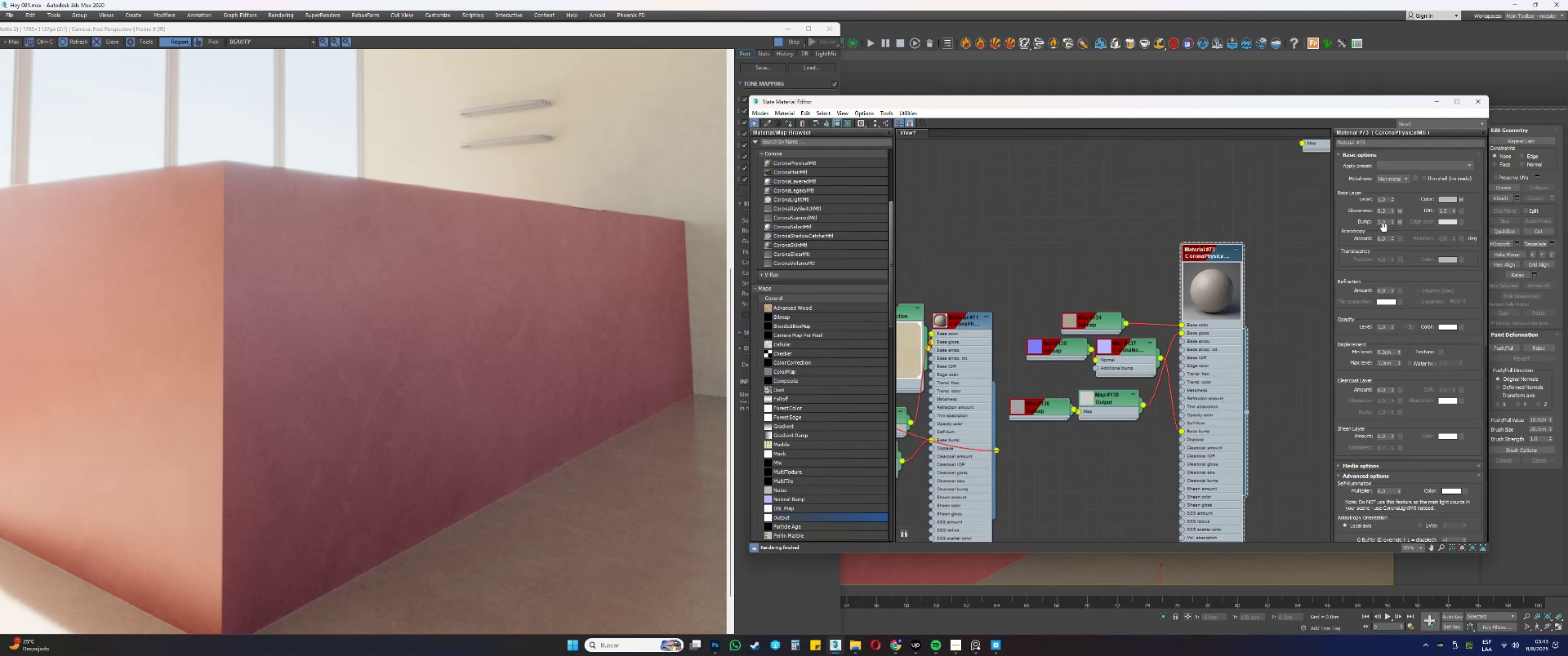 
double_click([1382, 222])
 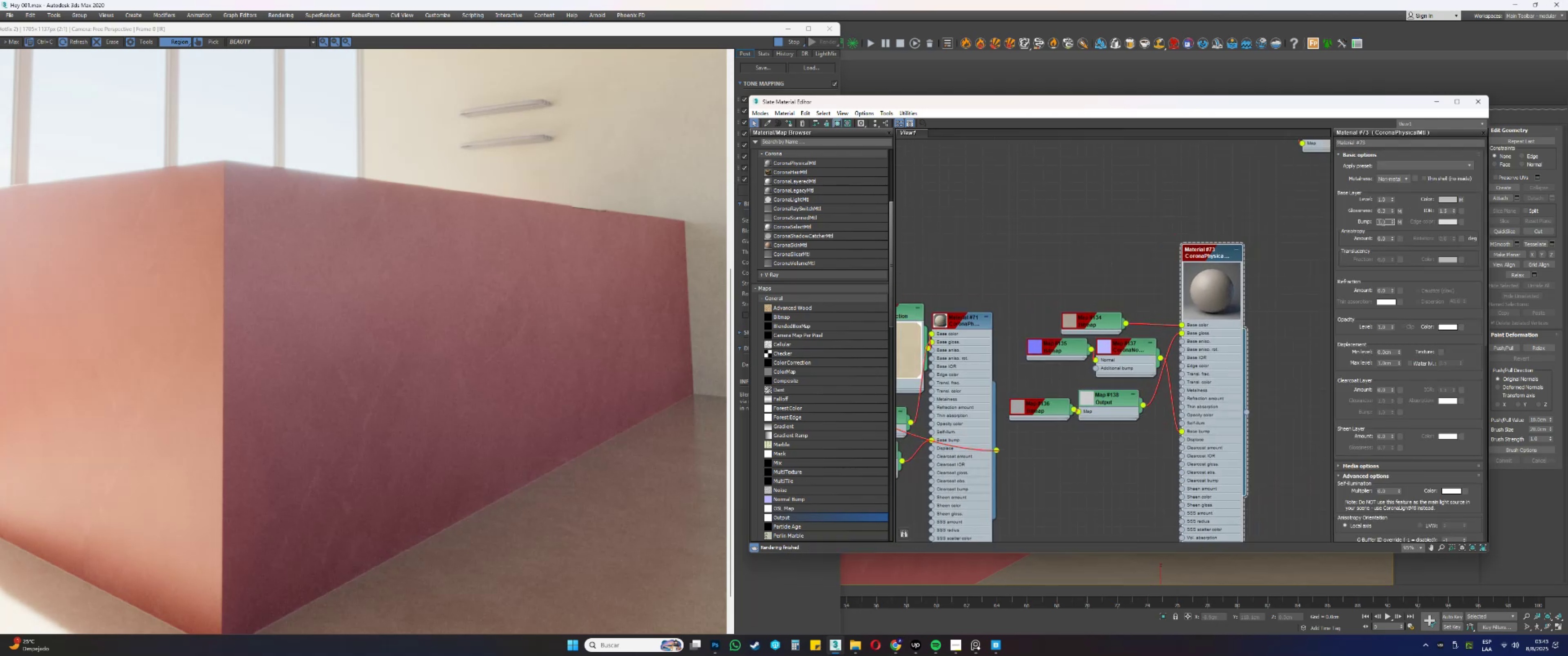 
key(NumpadDecimal)
 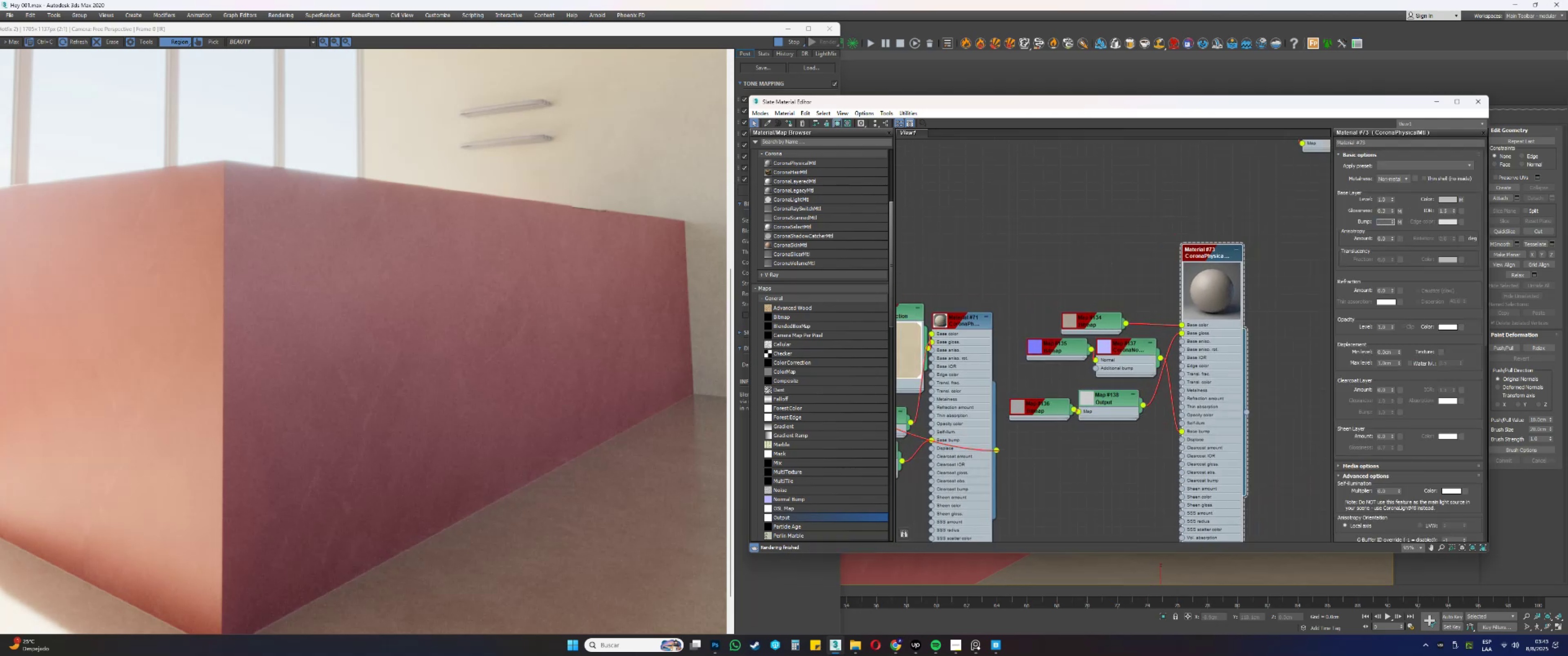 
key(Numpad1)
 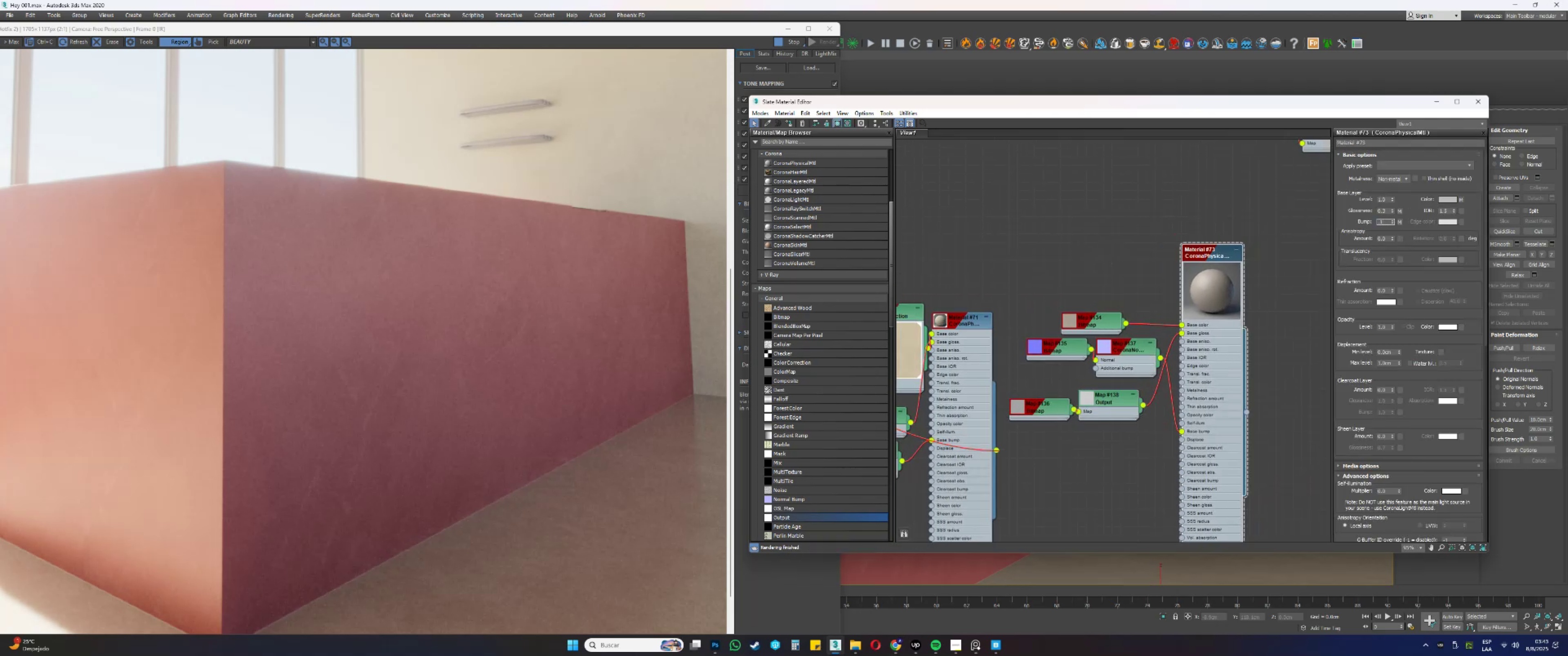 
key(NumpadEnter)
 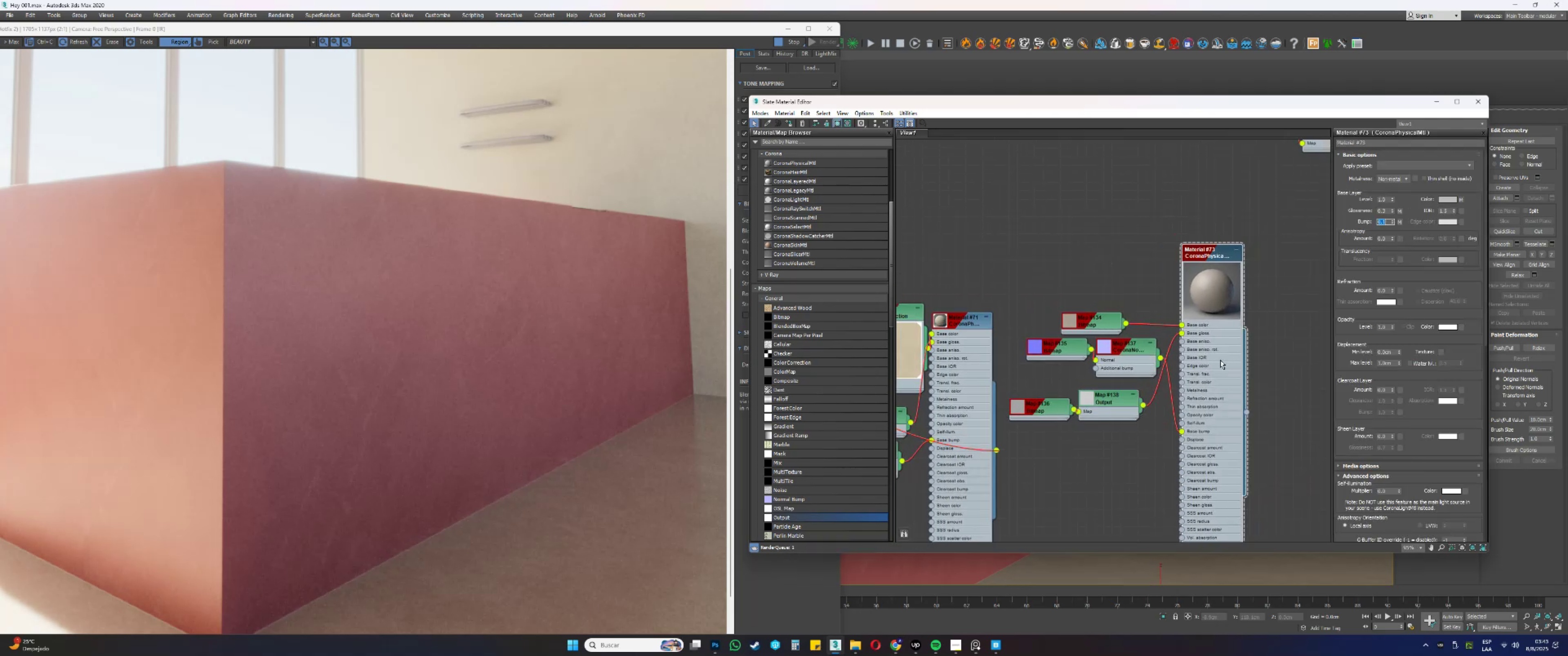 
scroll: coordinate [1218, 357], scroll_direction: down, amount: 7.0
 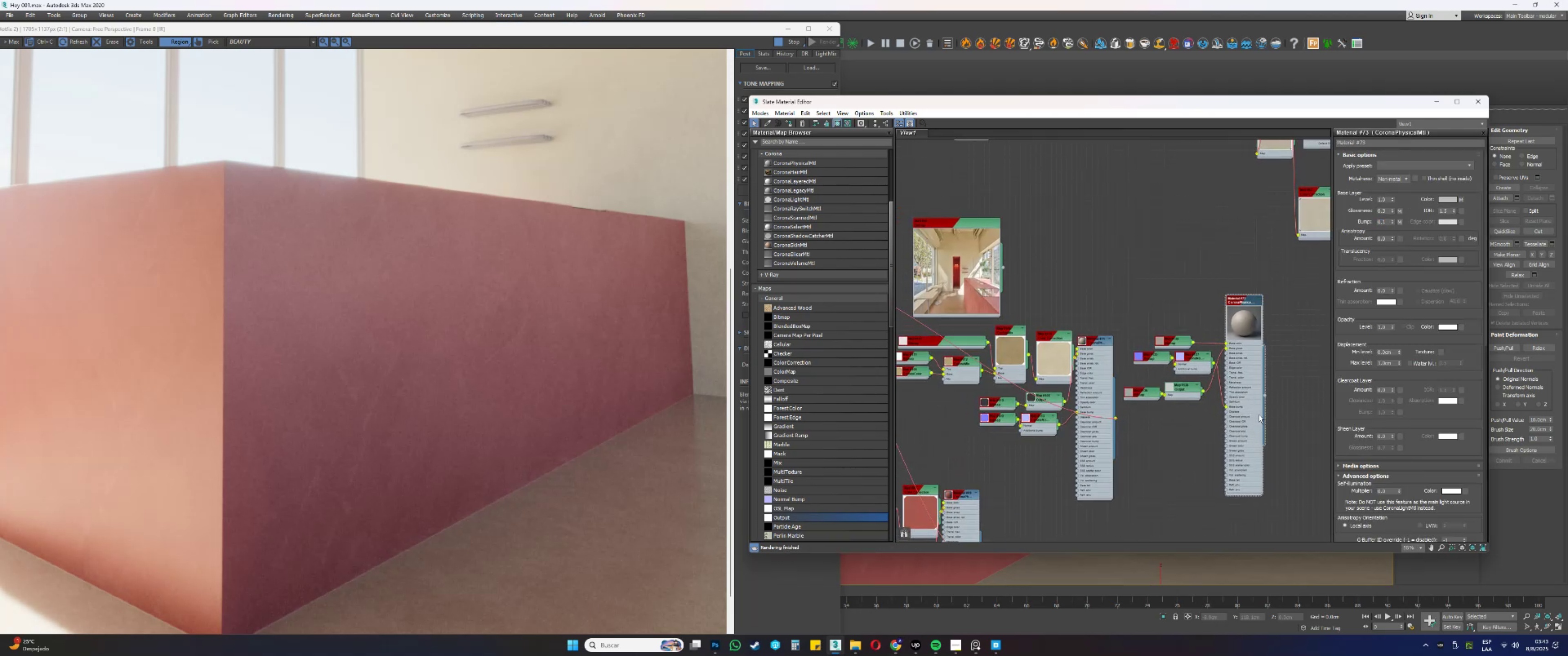 
scroll: coordinate [1269, 395], scroll_direction: up, amount: 2.0
 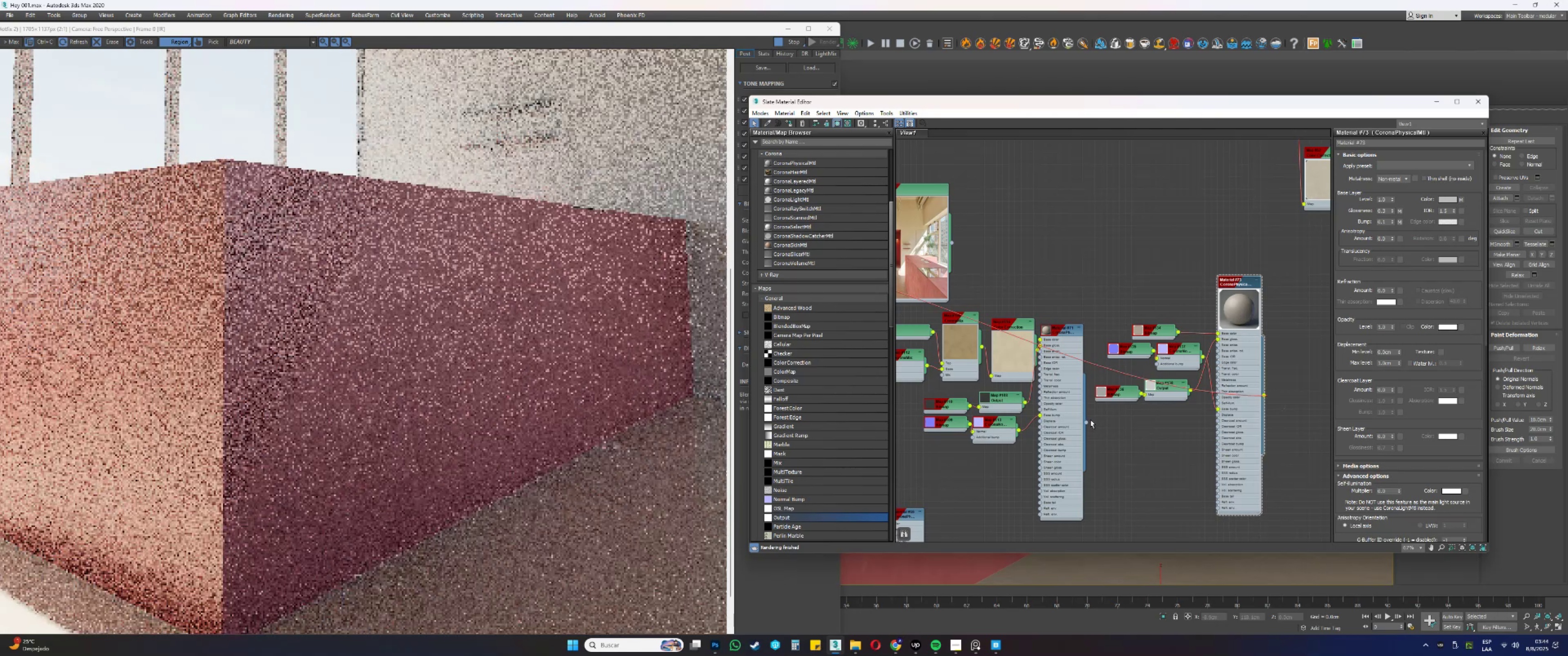 
wait(10.1)
 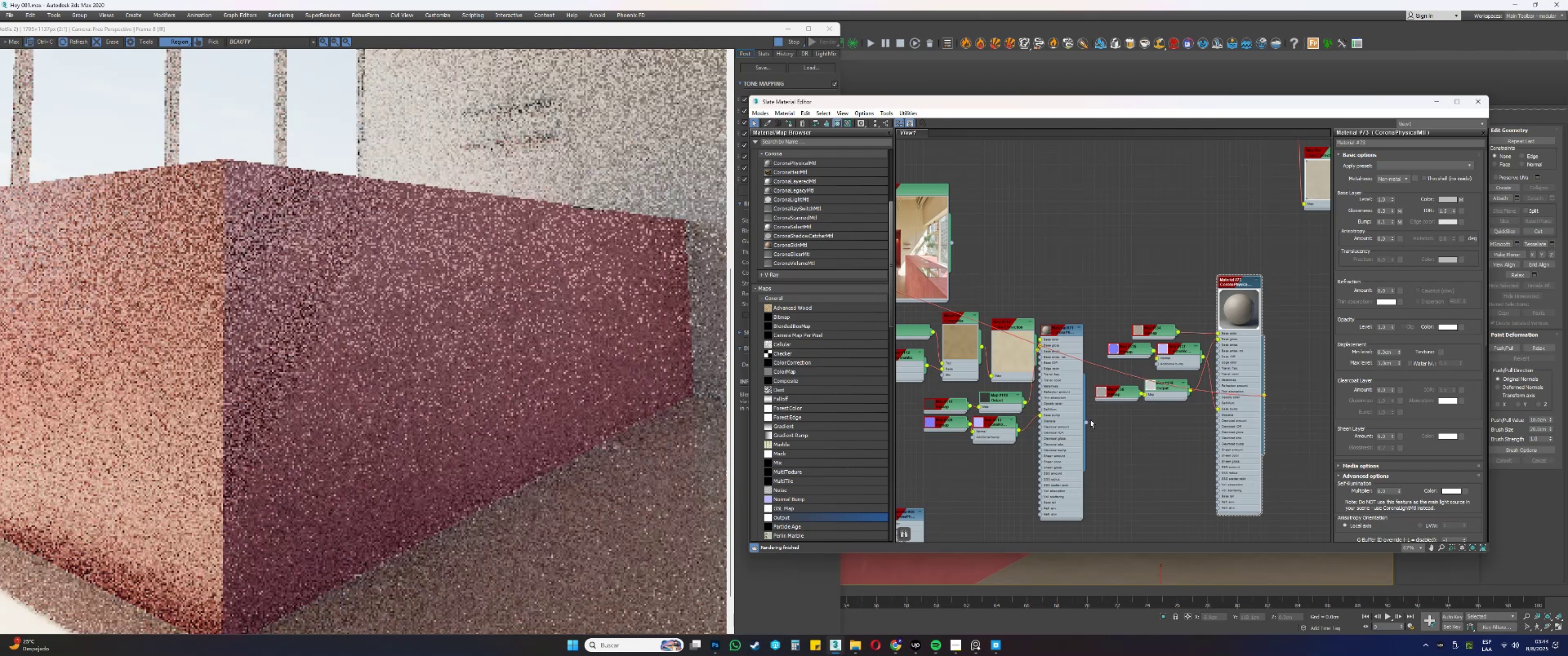 
scroll: coordinate [1109, 336], scroll_direction: down, amount: 8.0
 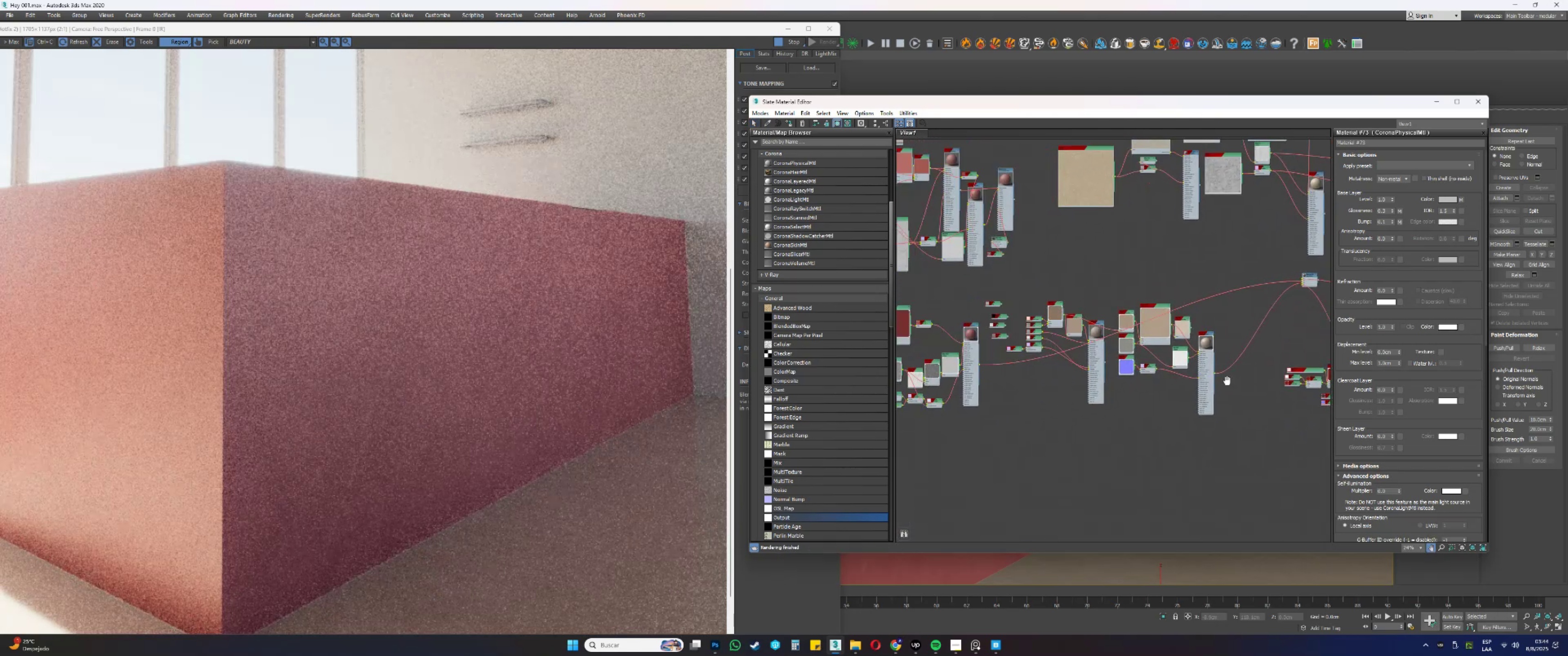 
scroll: coordinate [988, 415], scroll_direction: up, amount: 6.0
 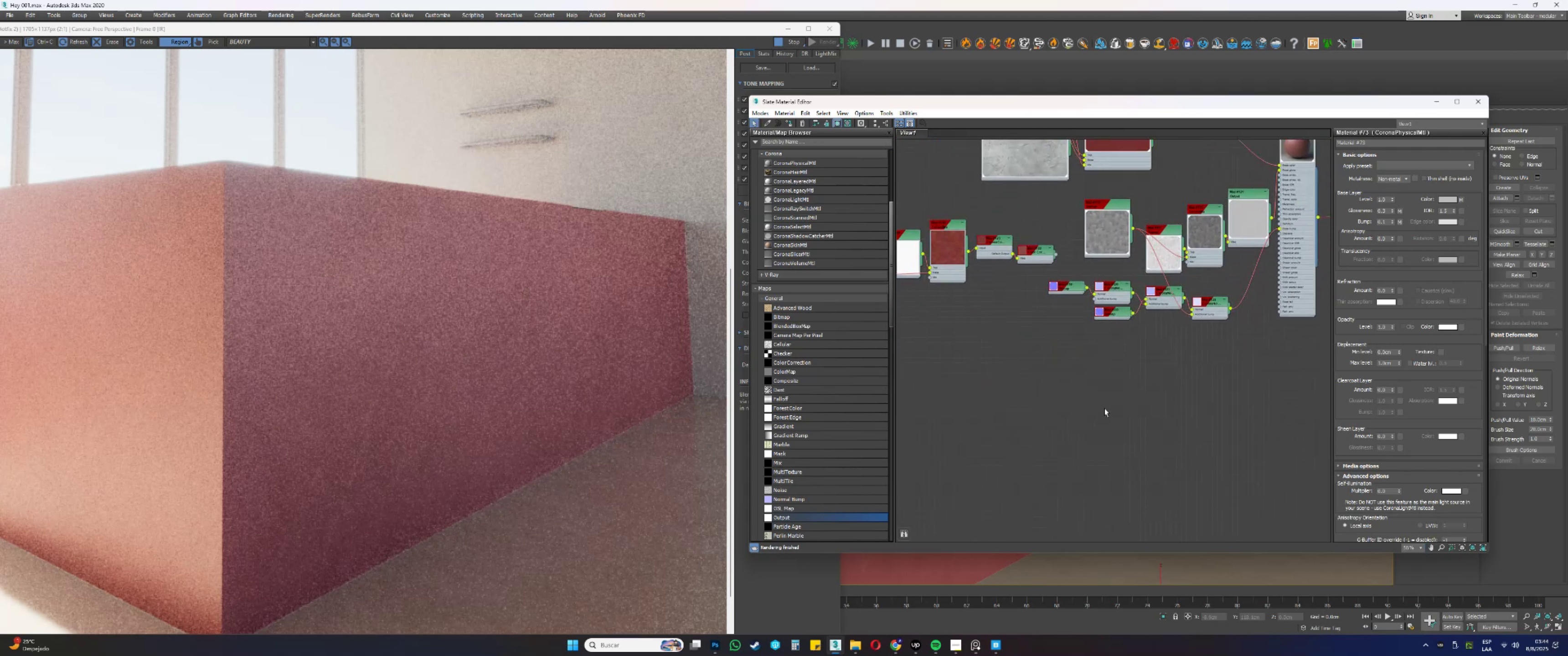 
left_click([858, 647])
 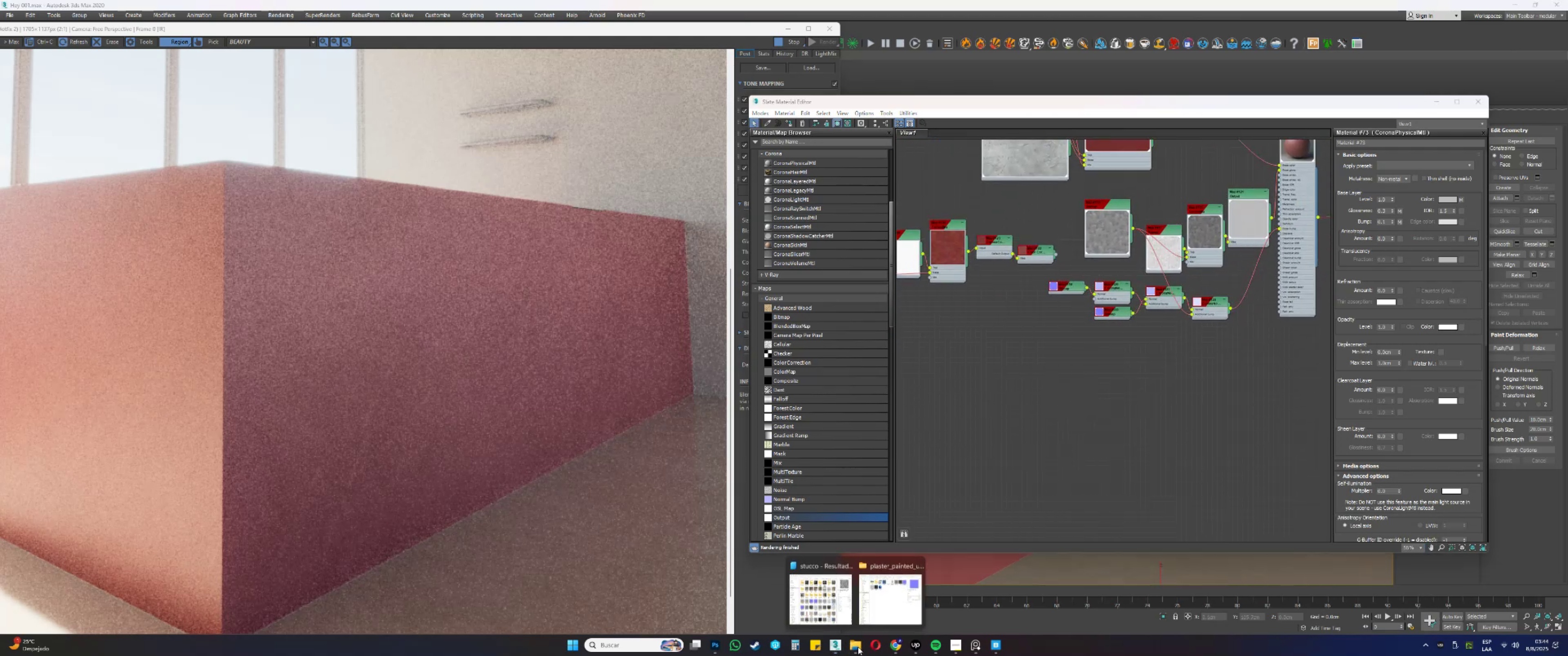 
mouse_move([888, 607])
 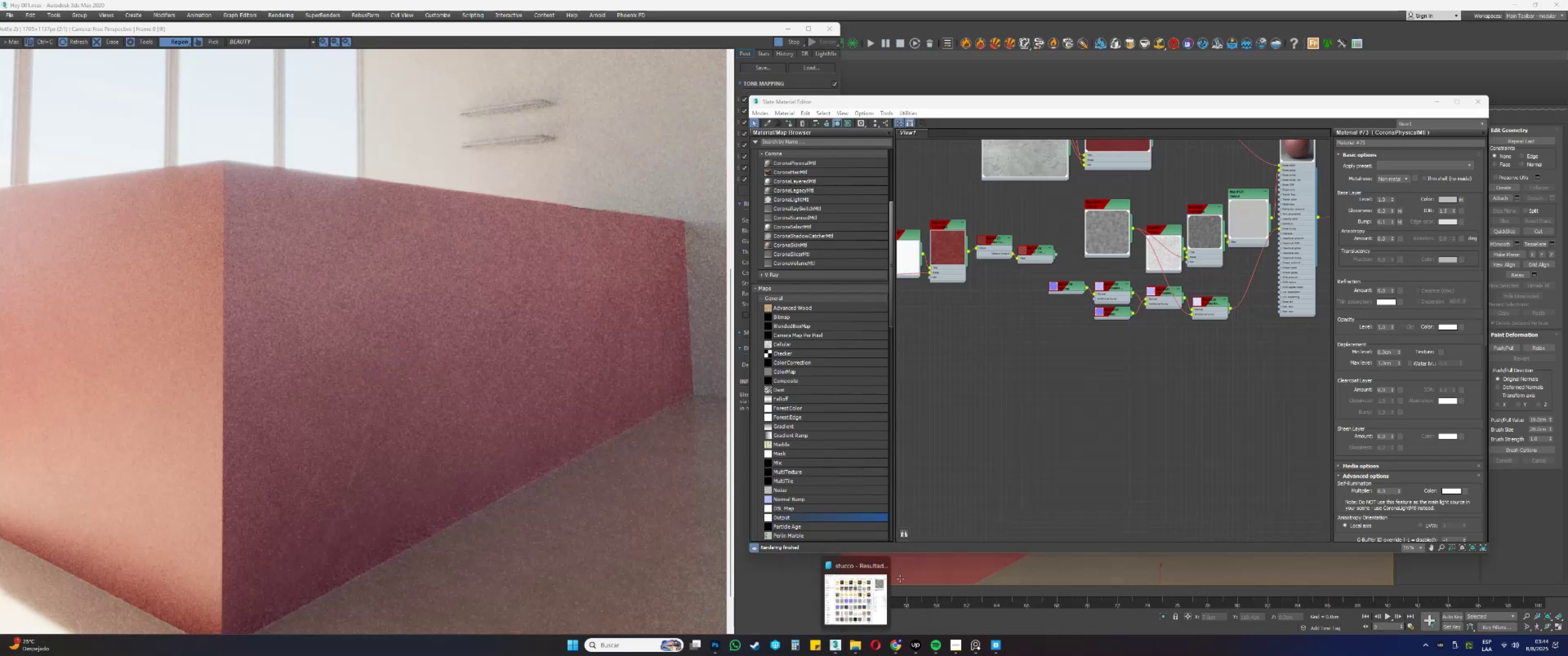 
double_click([872, 598])
 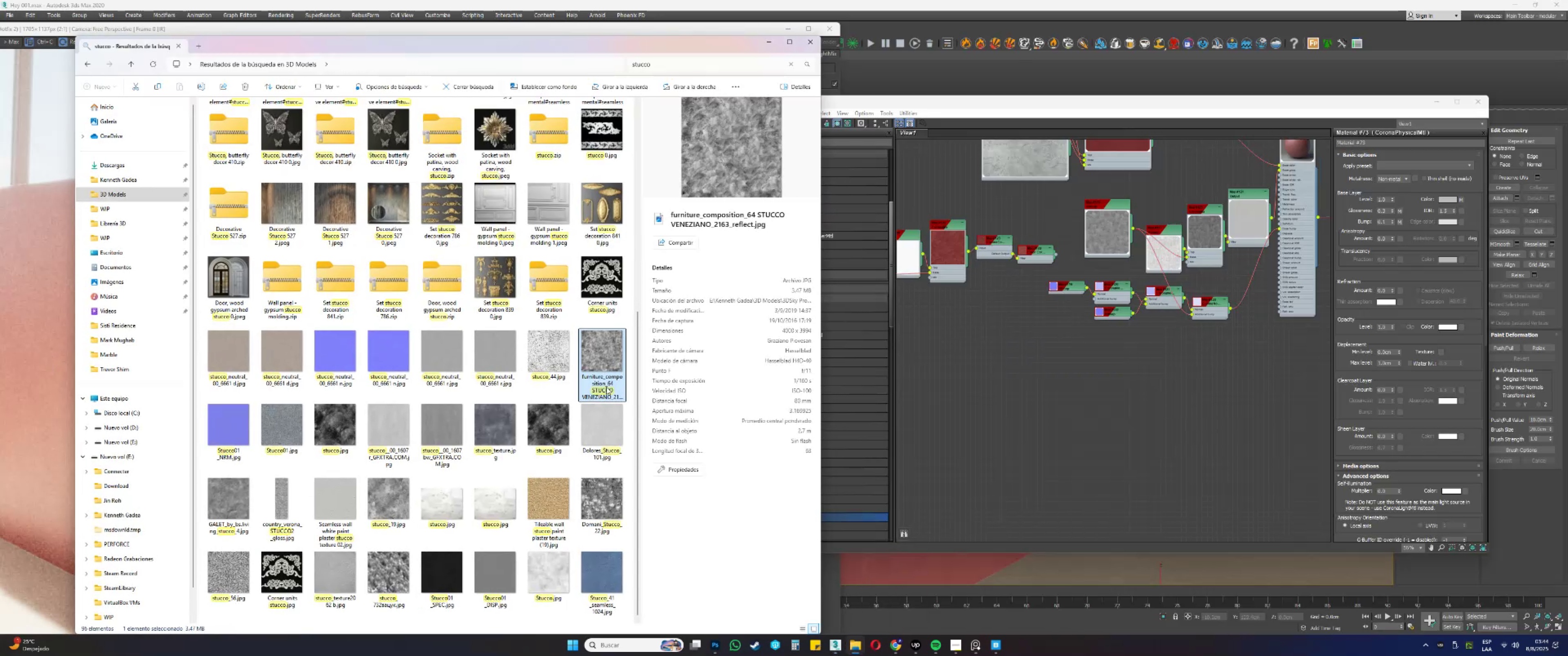 
double_click([607, 352])
 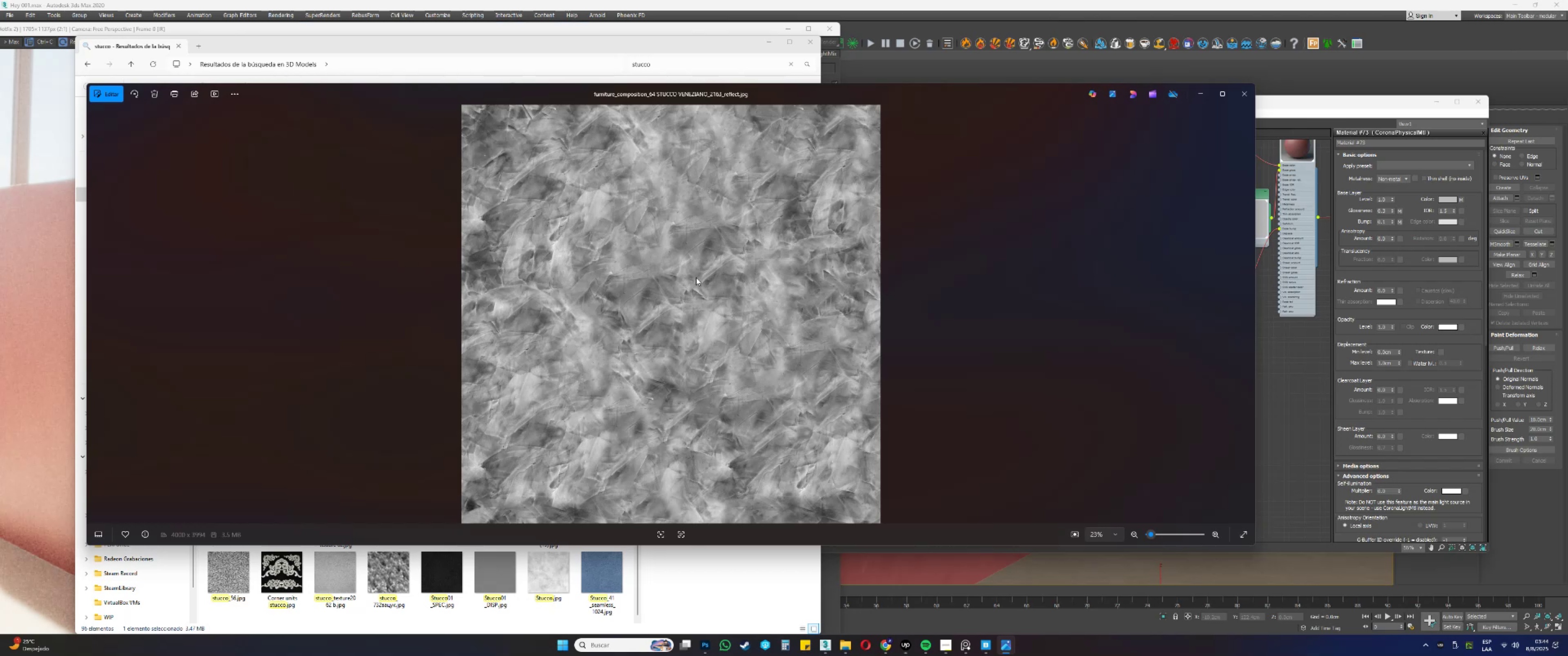 
wait(5.75)
 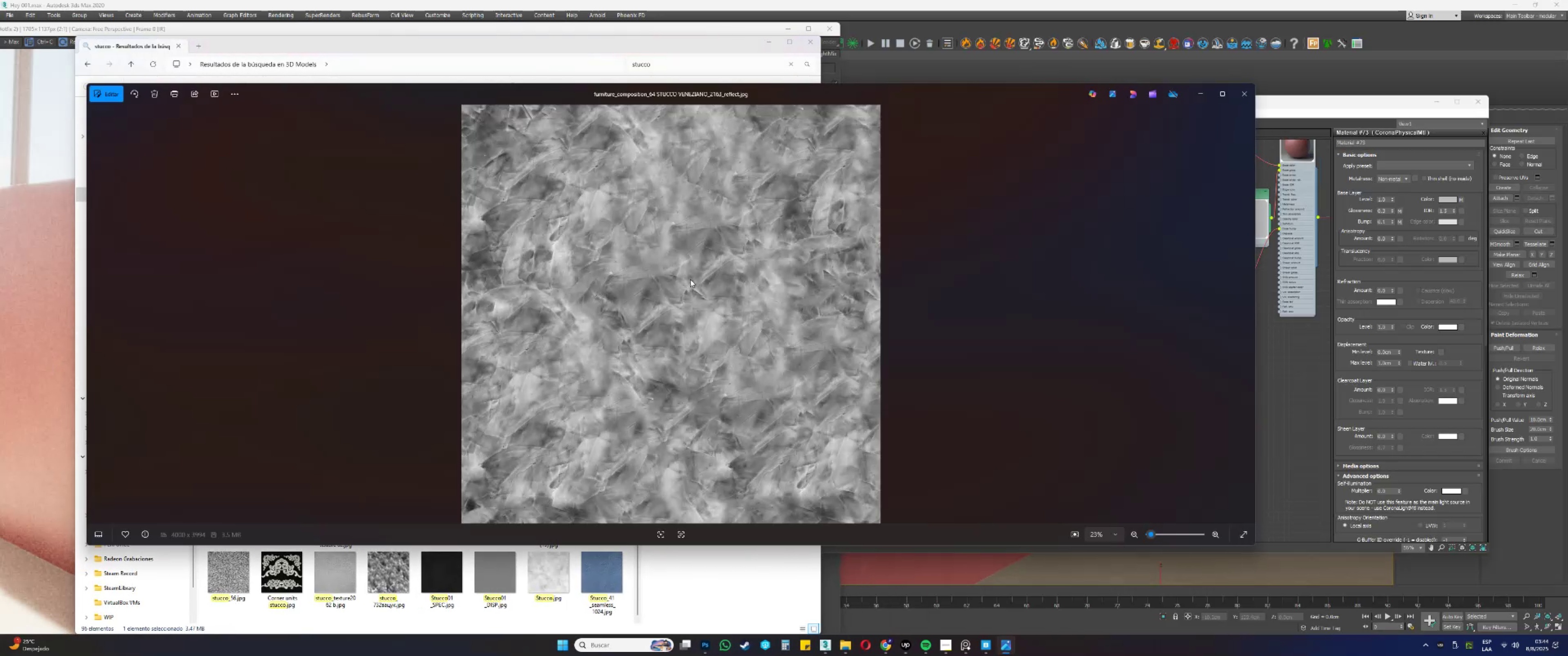 
left_click([1242, 90])
 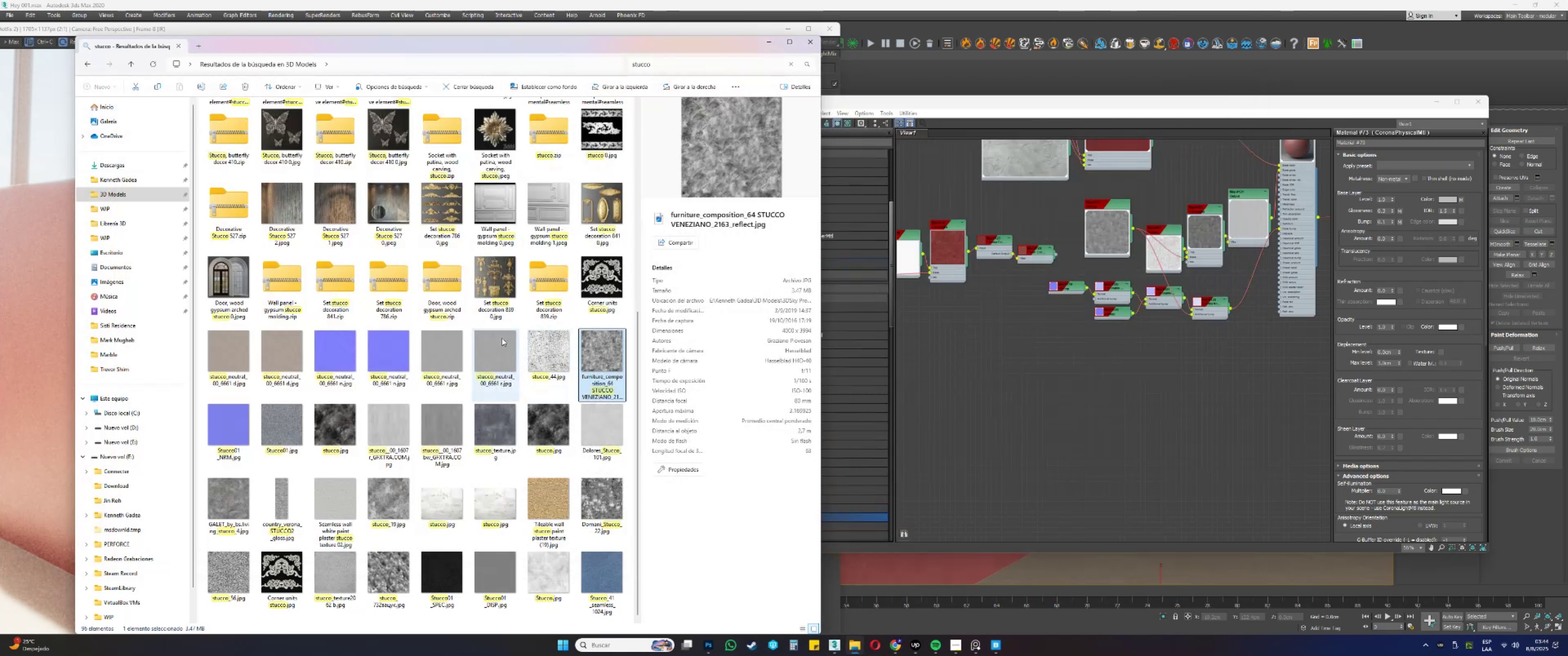 
scroll: coordinate [528, 333], scroll_direction: down, amount: 2.0
 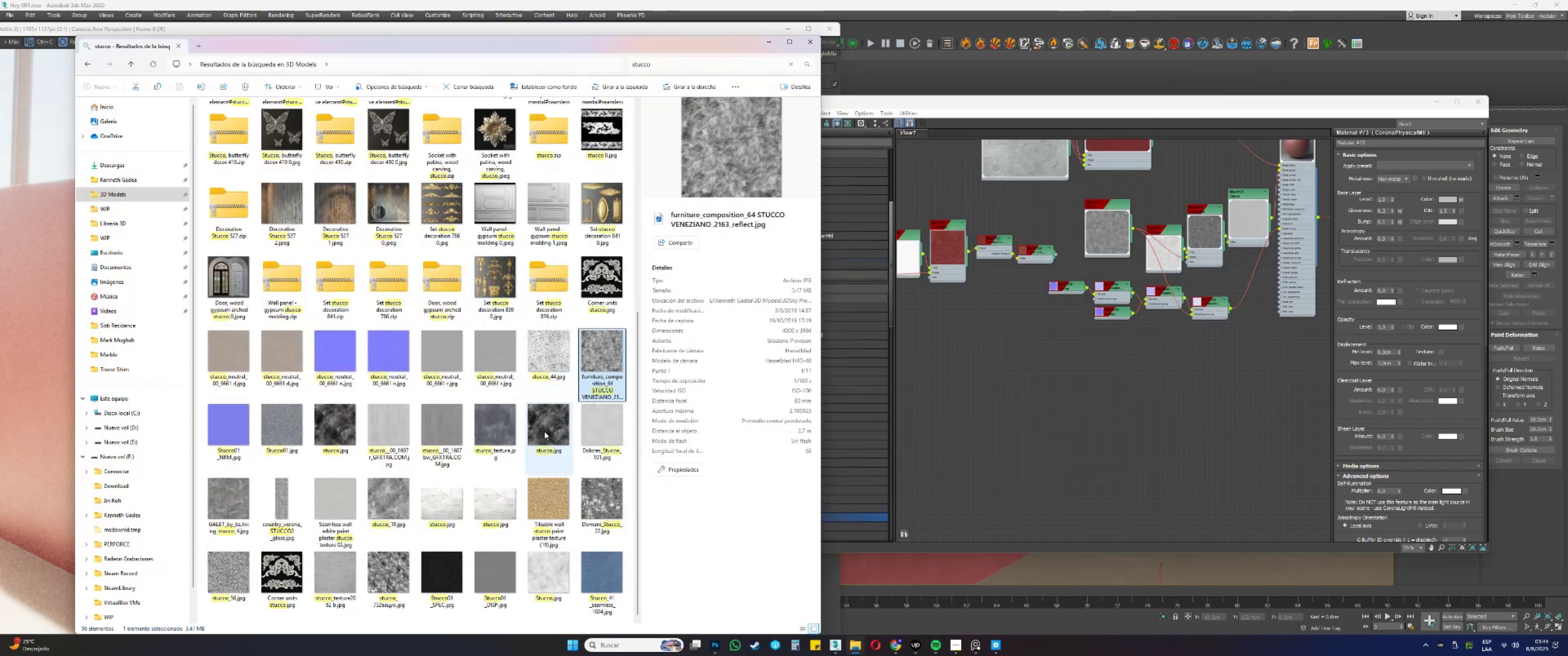 
double_click([544, 431])
 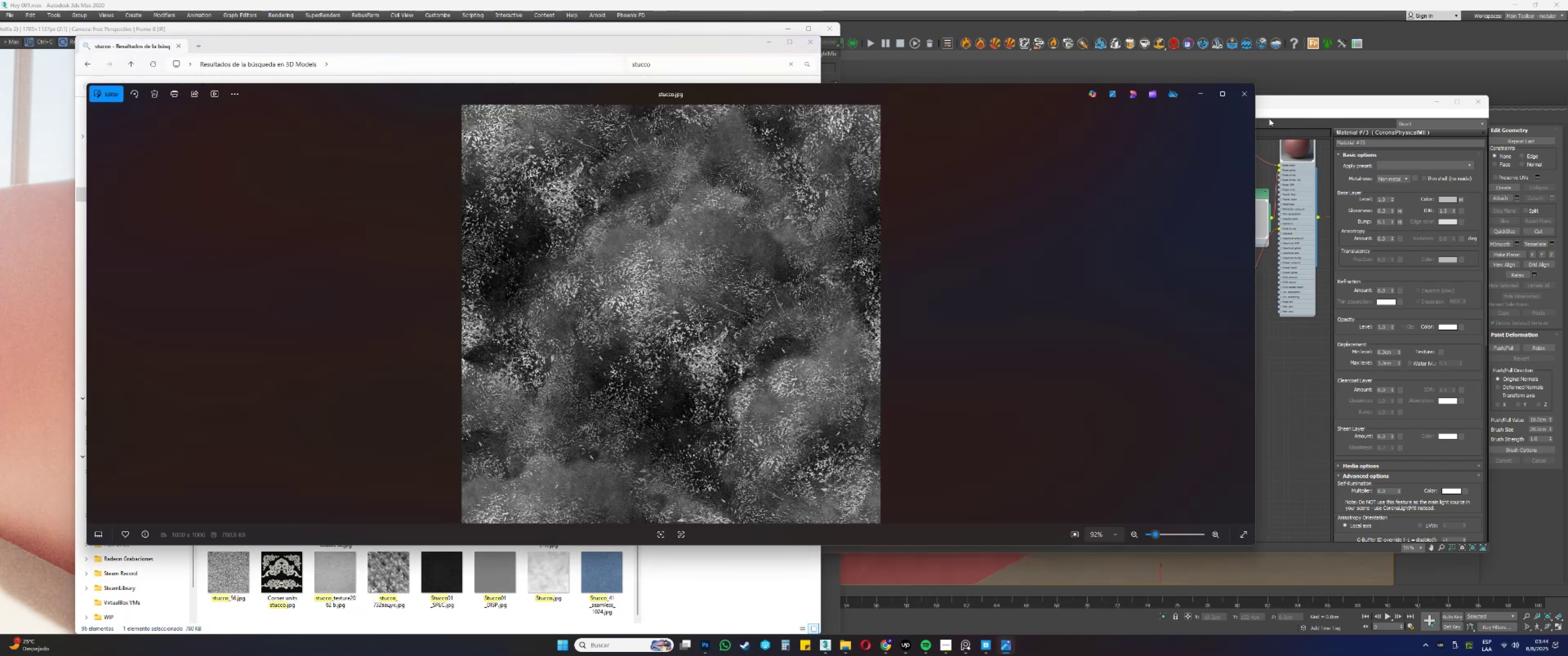 
left_click([1243, 100])
 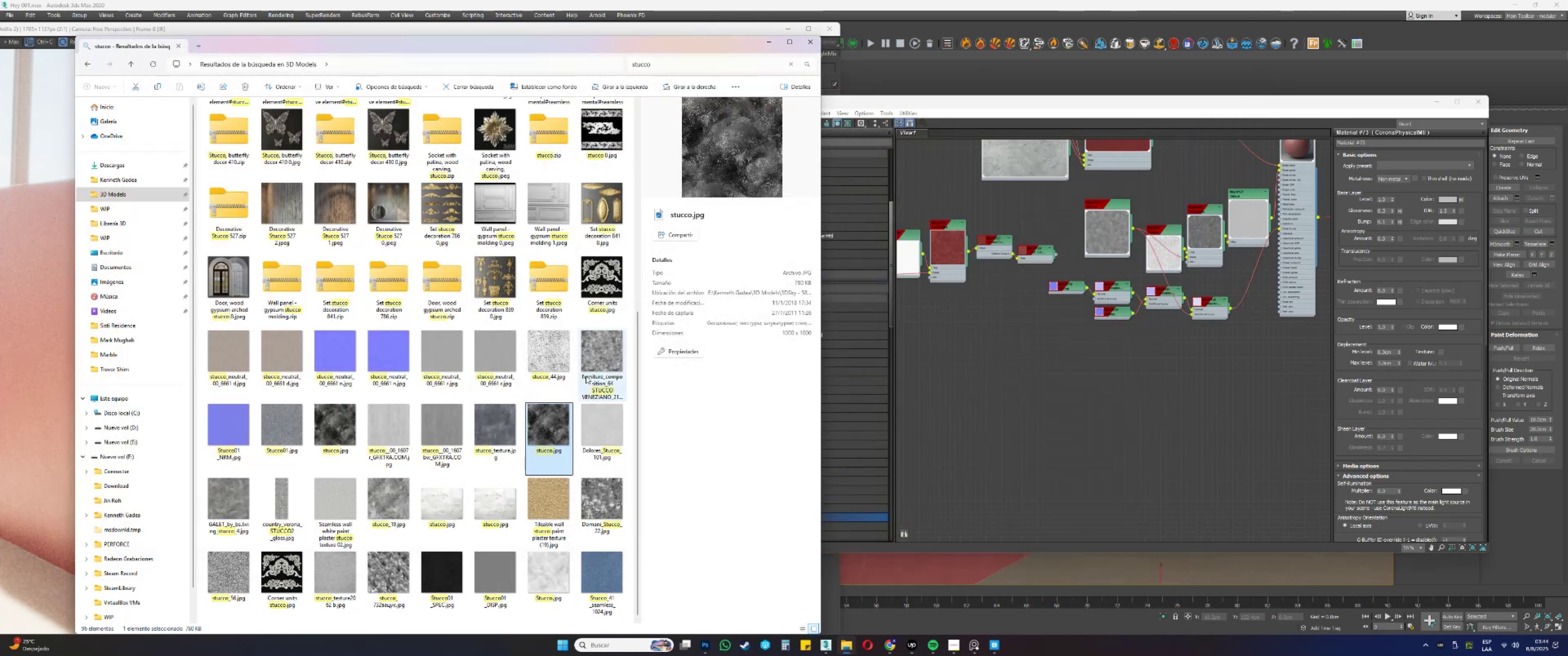 
scroll: coordinate [553, 408], scroll_direction: down, amount: 3.0
 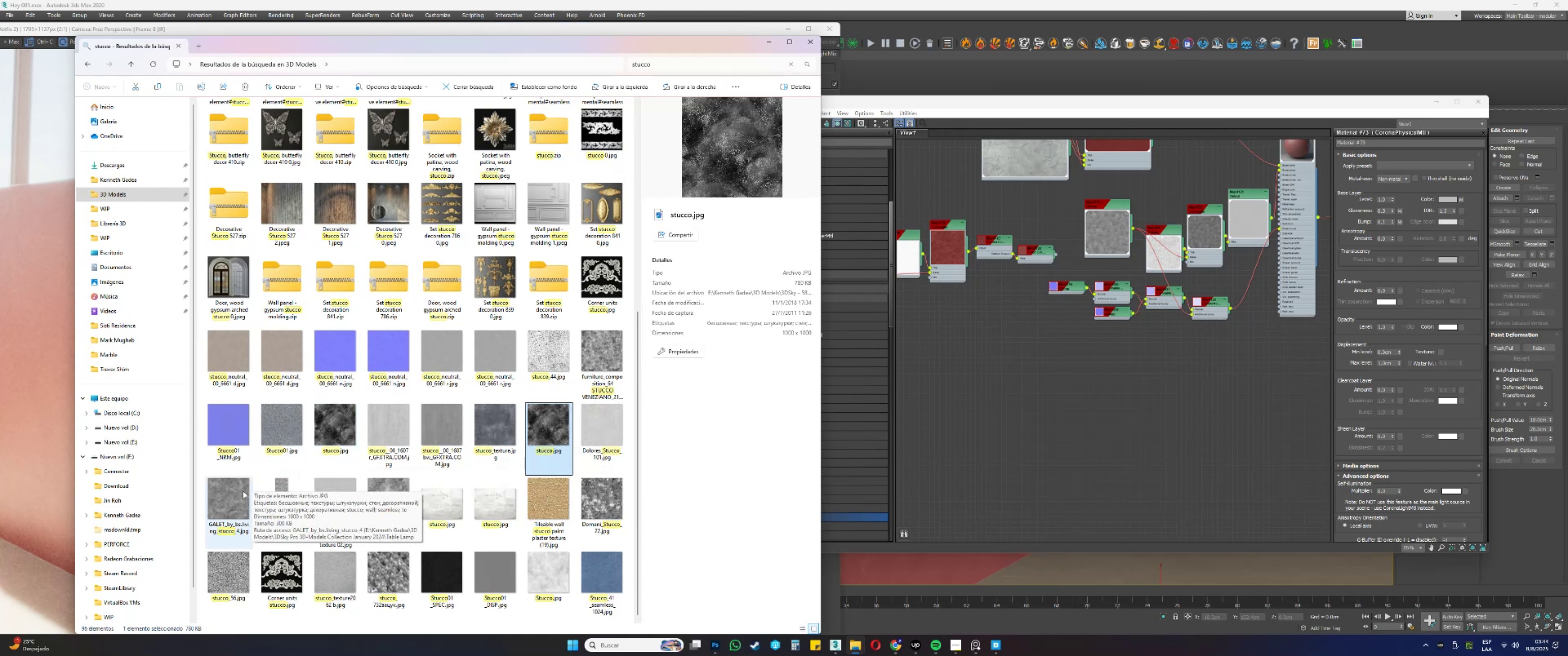 
double_click([235, 498])
 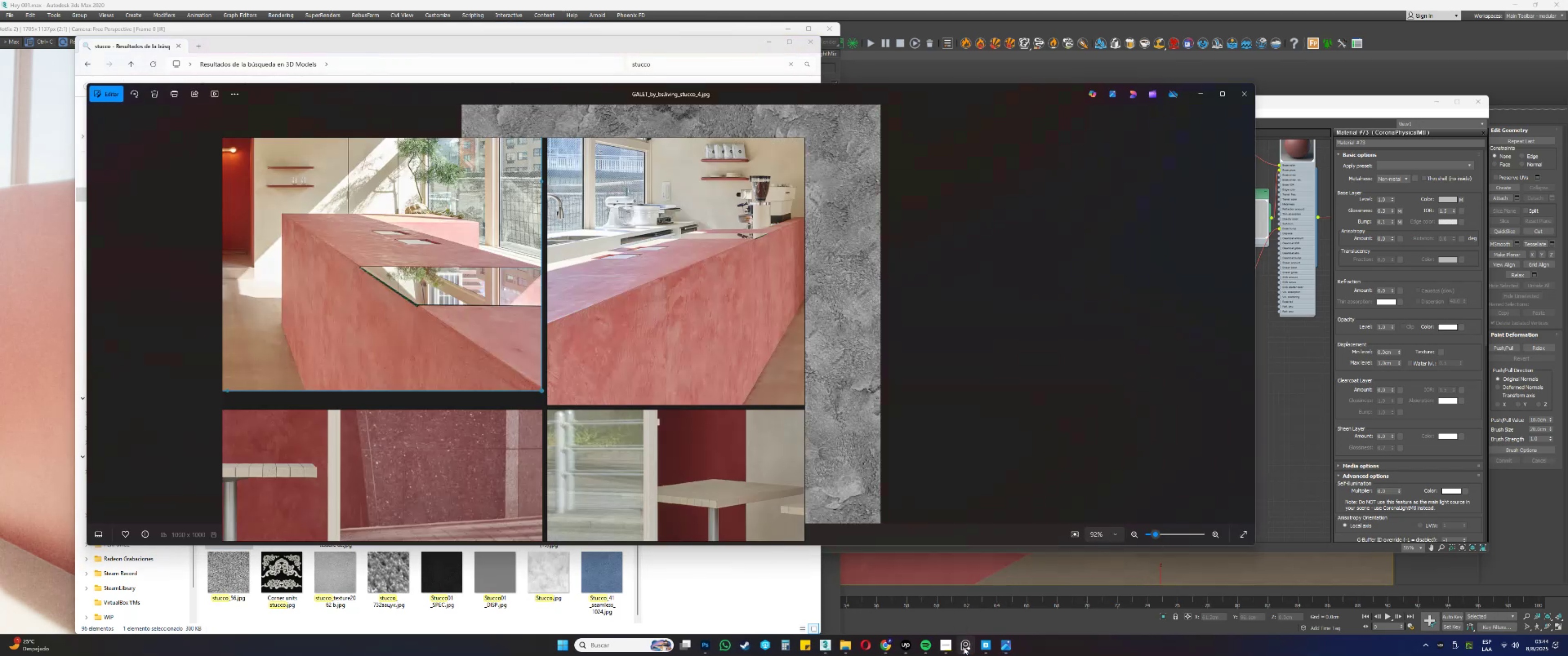 
left_click([967, 646])
 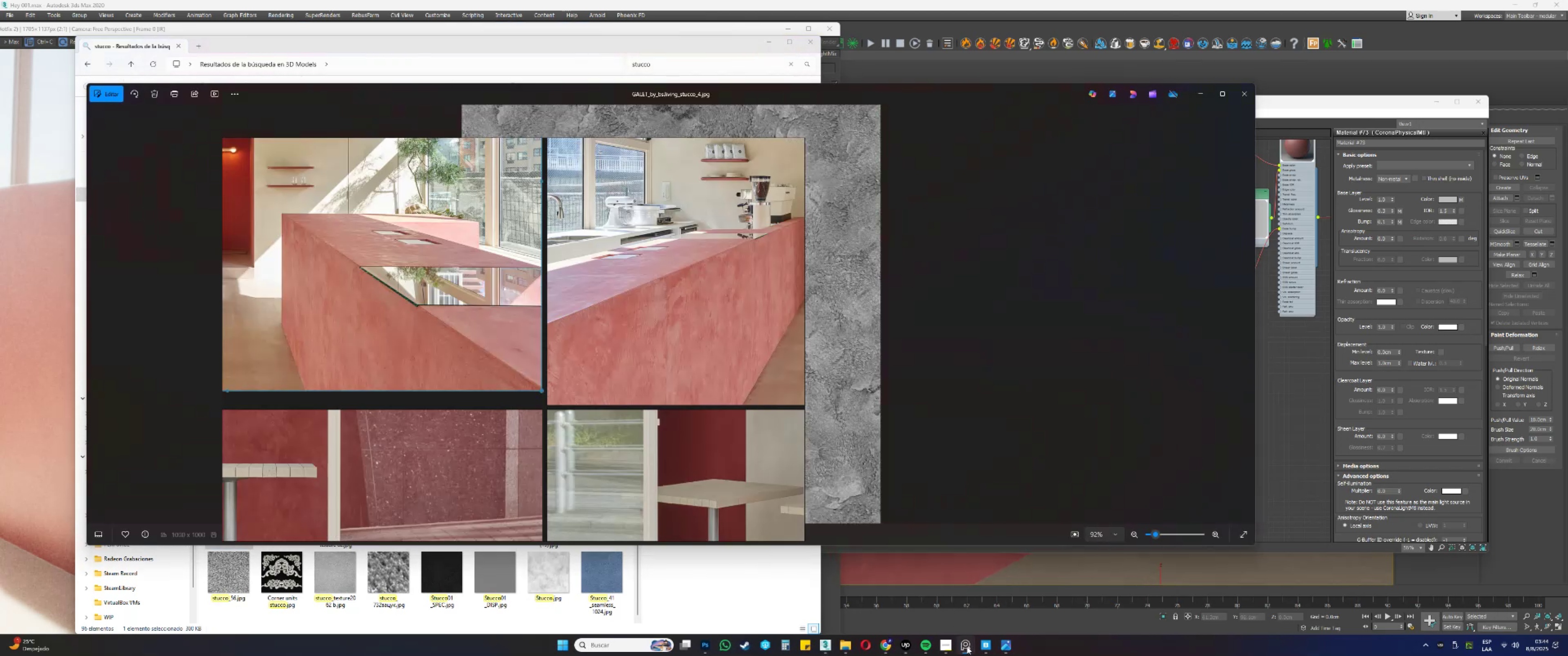 
left_click([967, 646])
 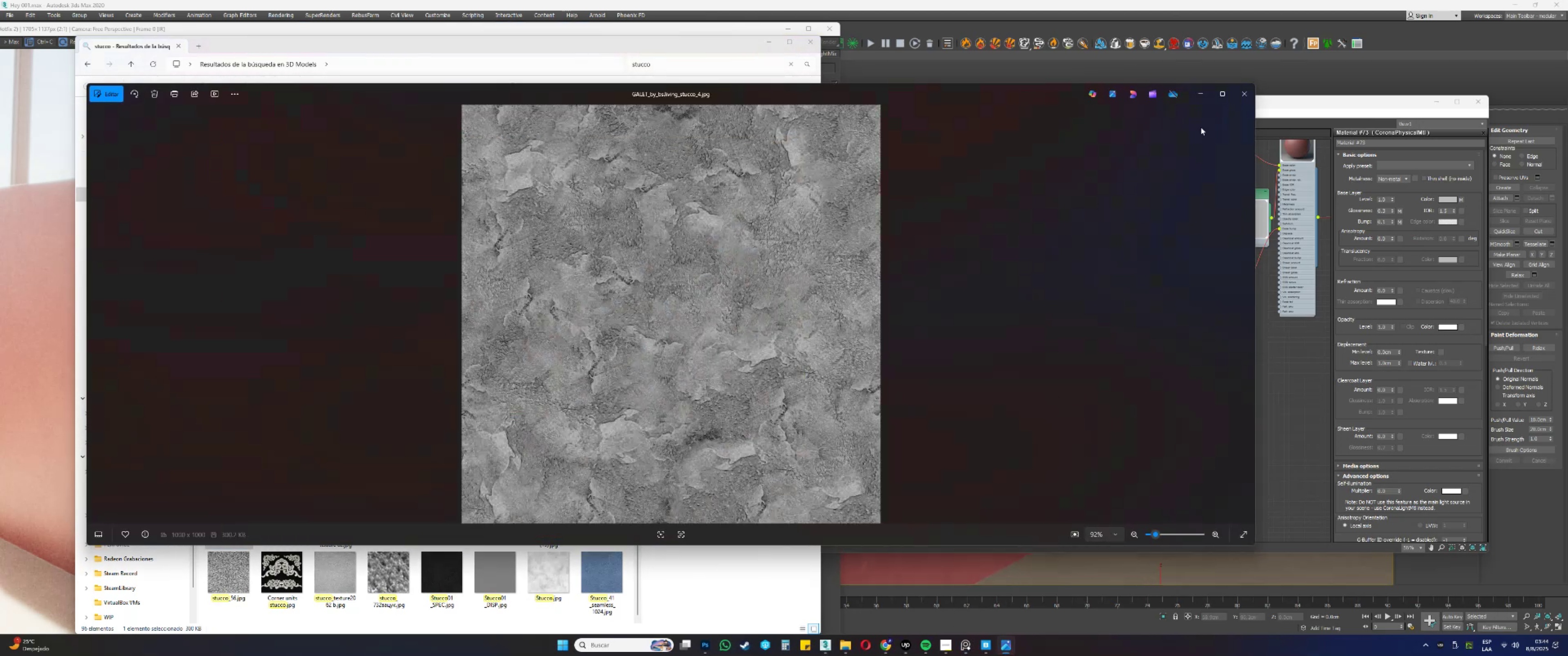 
left_click([1247, 96])
 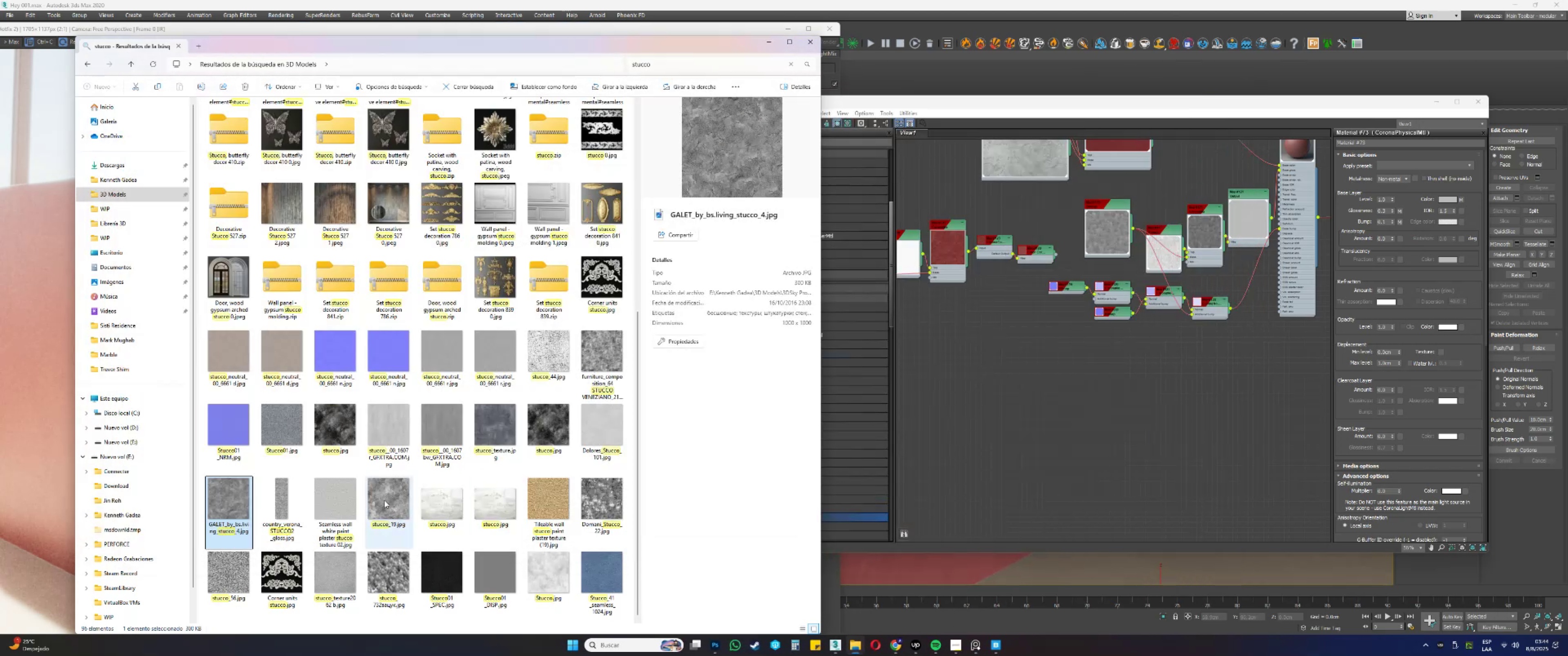 
double_click([384, 498])
 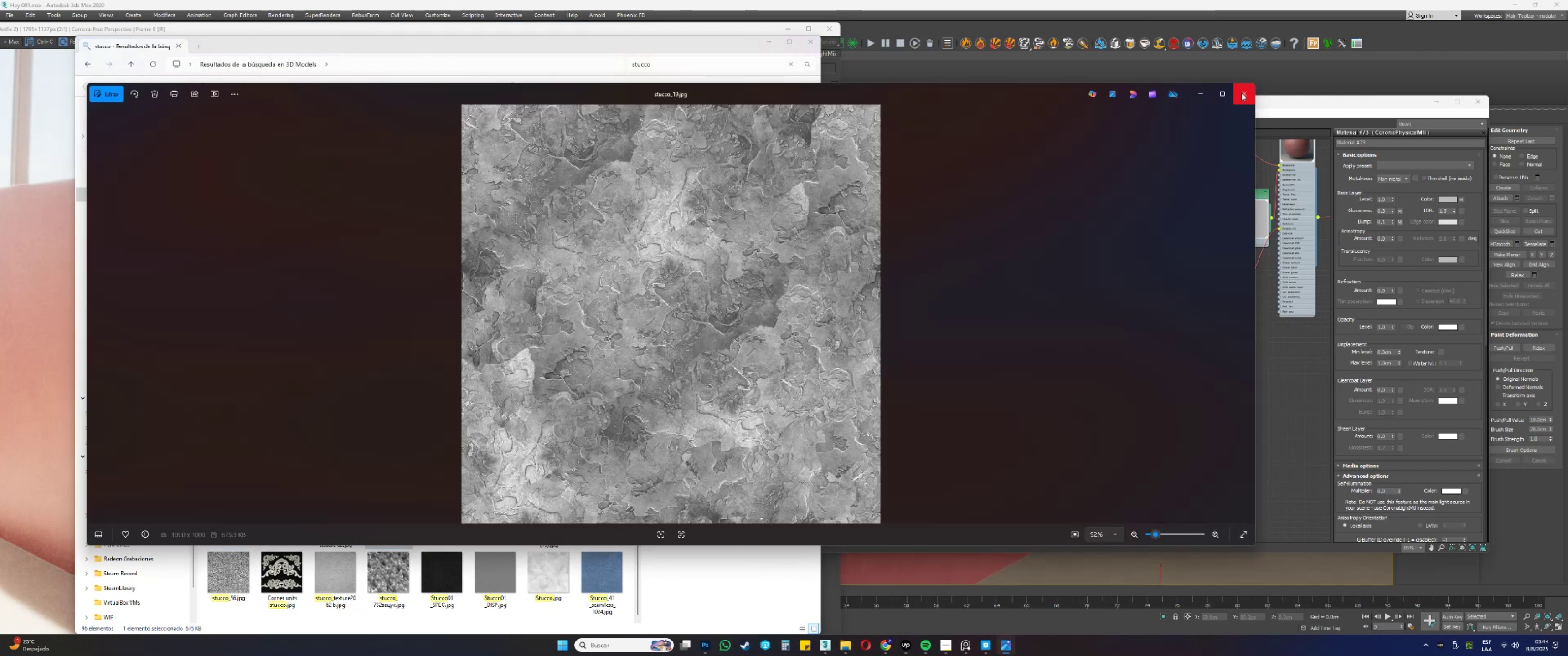 
left_click([961, 642])
 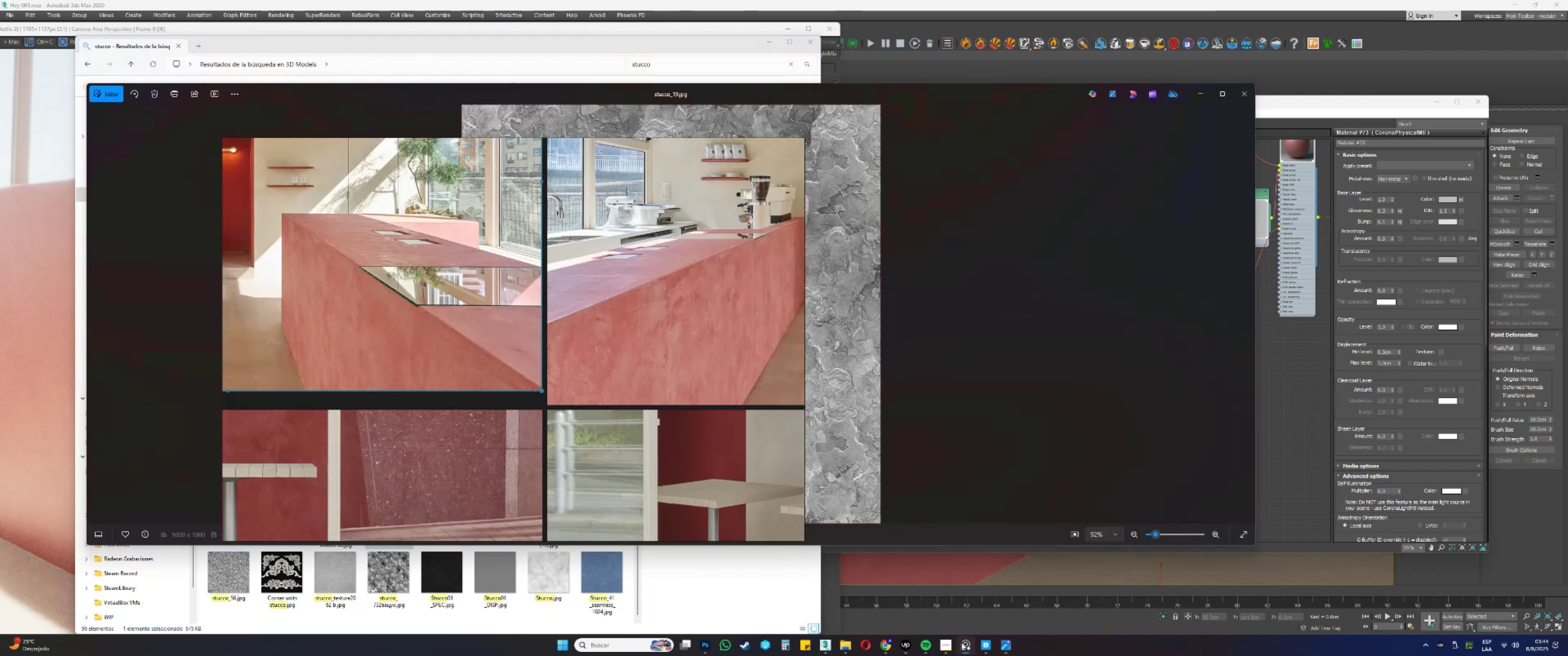 
left_click([961, 642])
 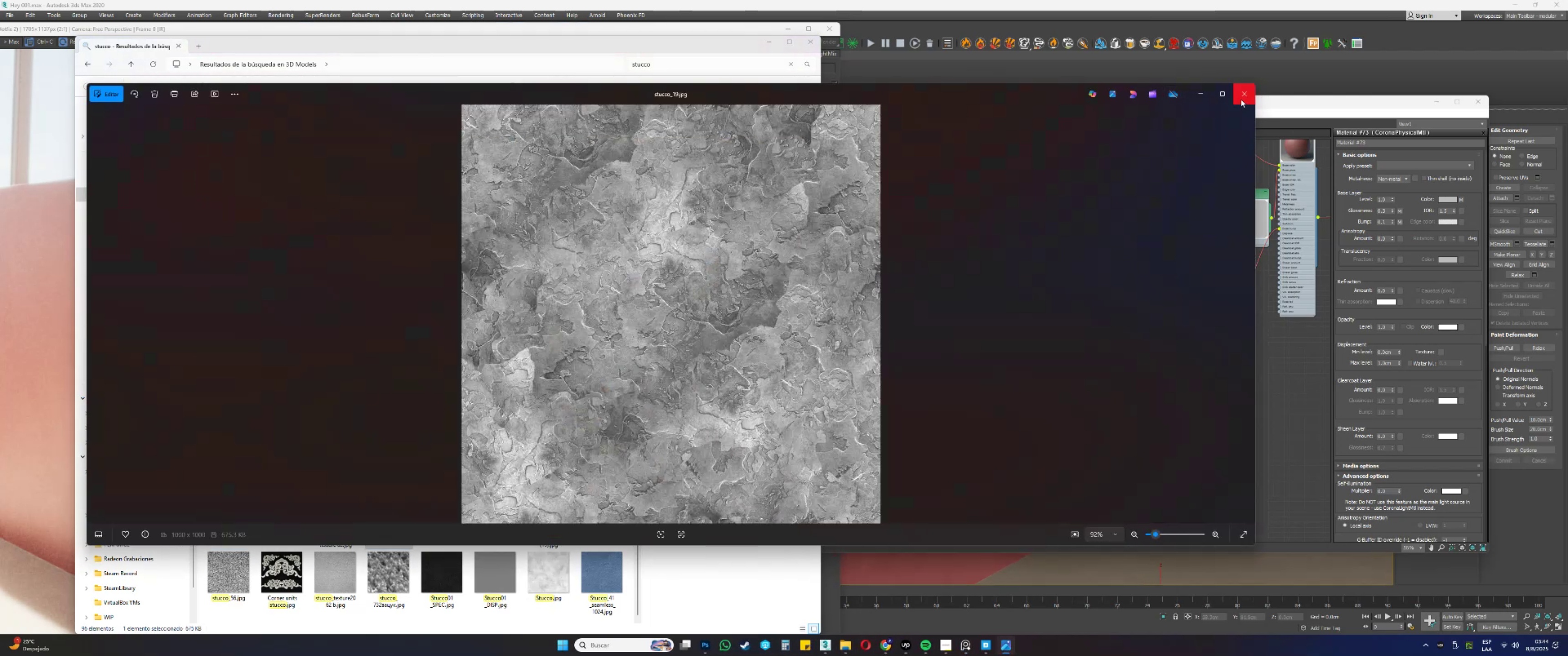 
left_click([1240, 99])
 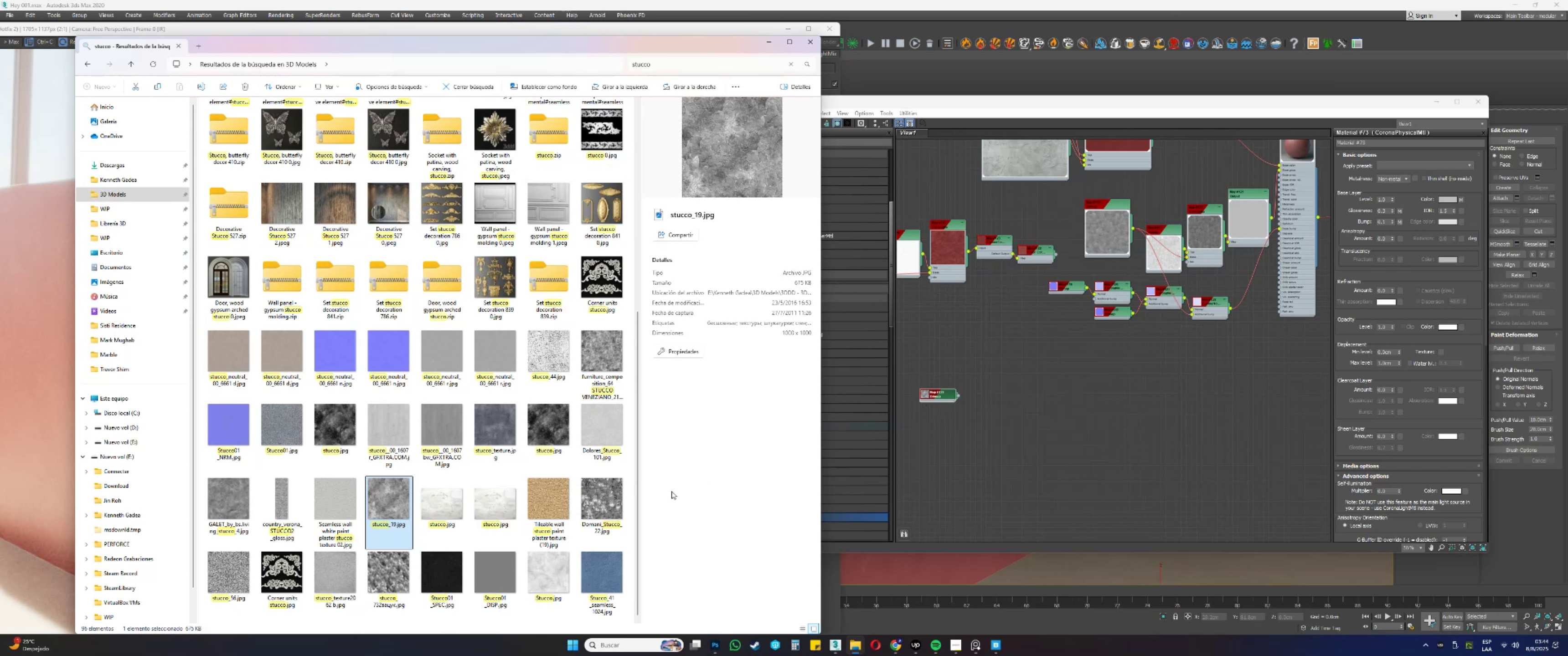 
double_click([610, 426])
 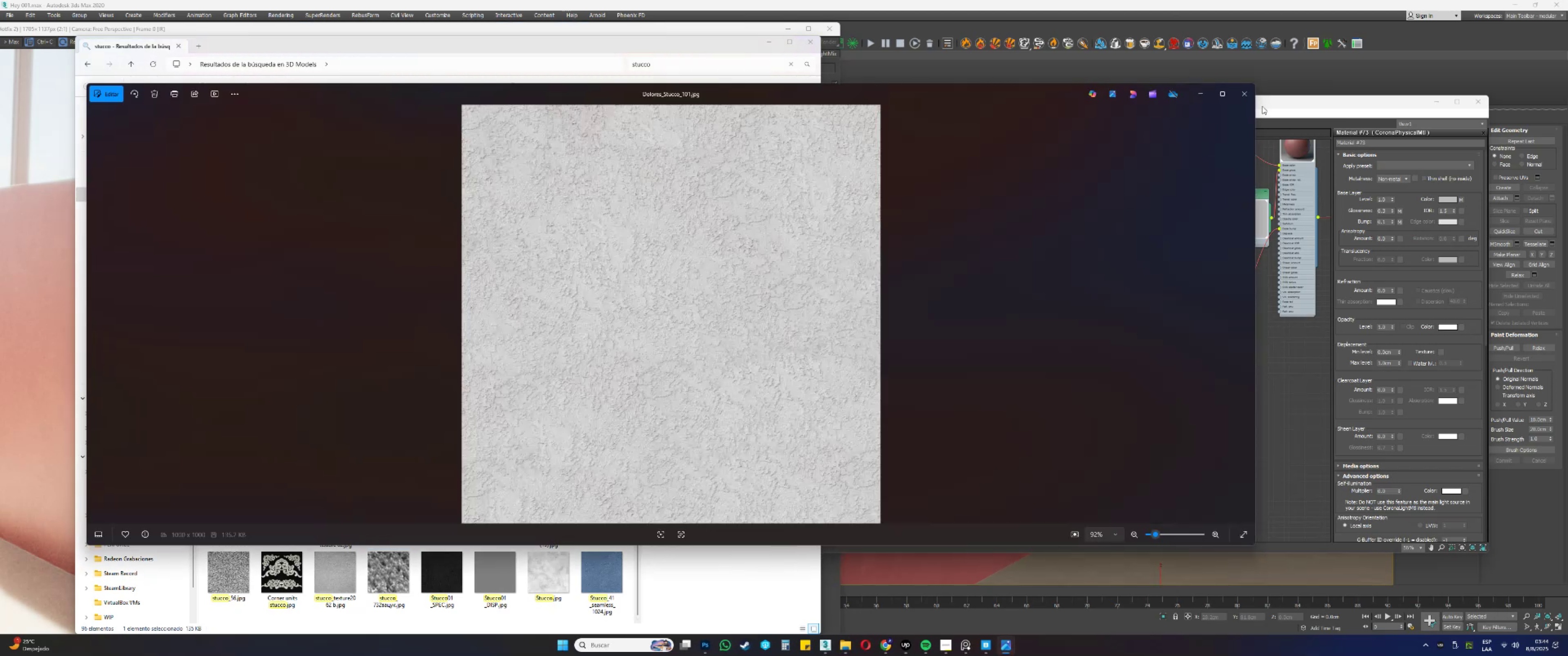 
left_click([1240, 95])
 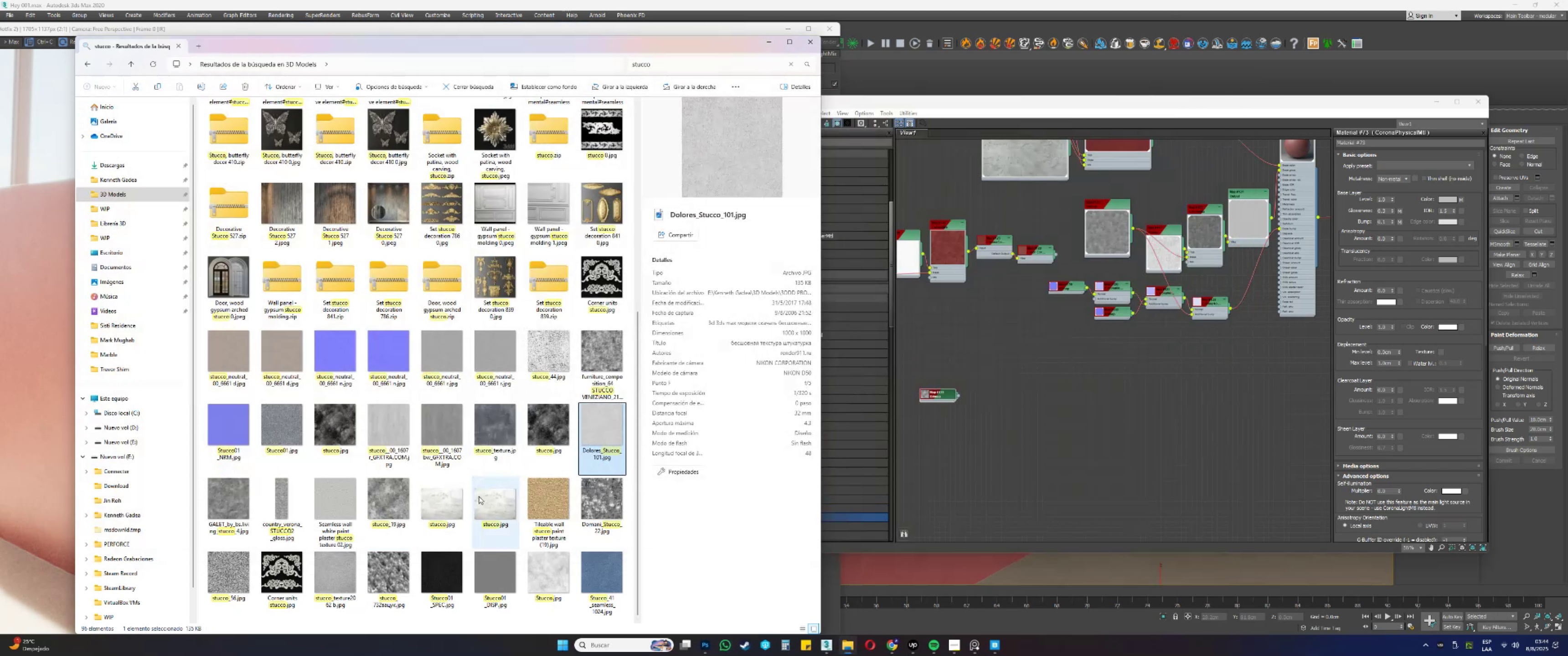 
scroll: coordinate [448, 528], scroll_direction: down, amount: 2.0
 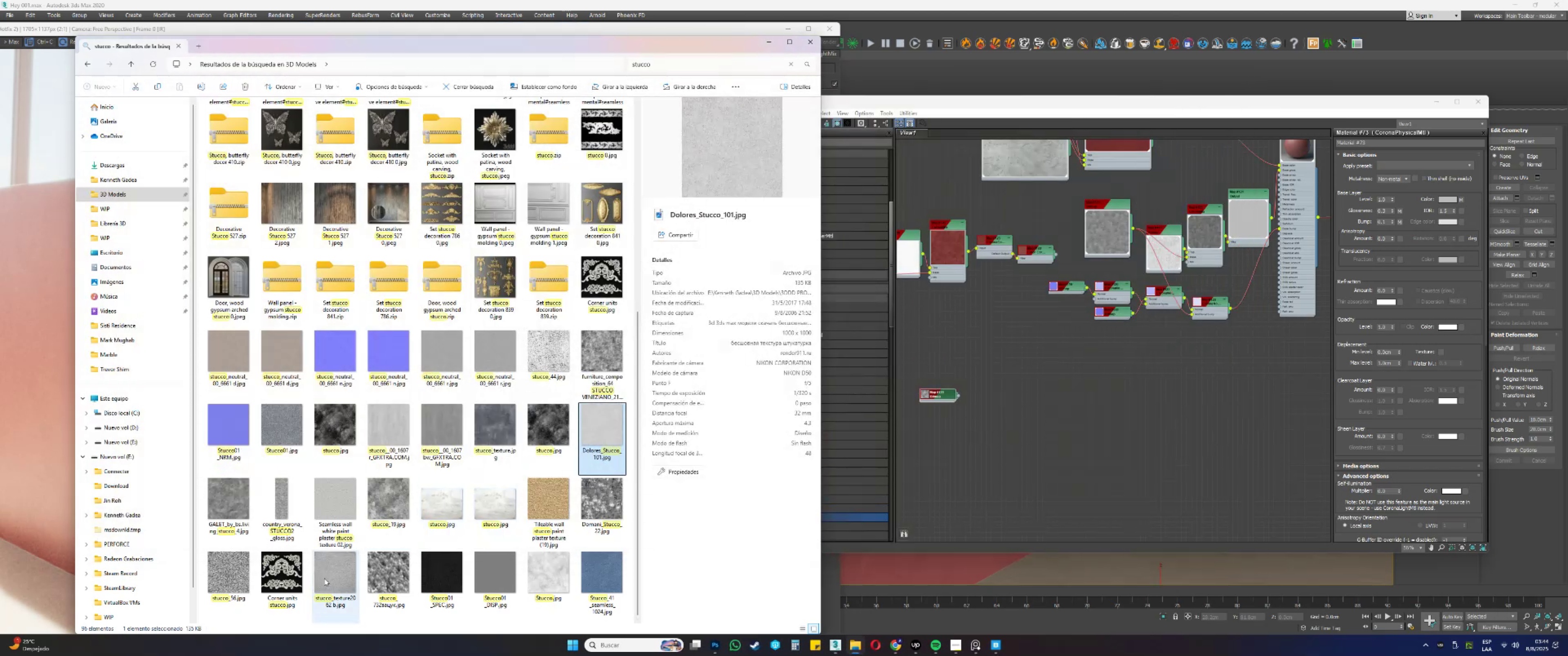 
double_click([324, 578])
 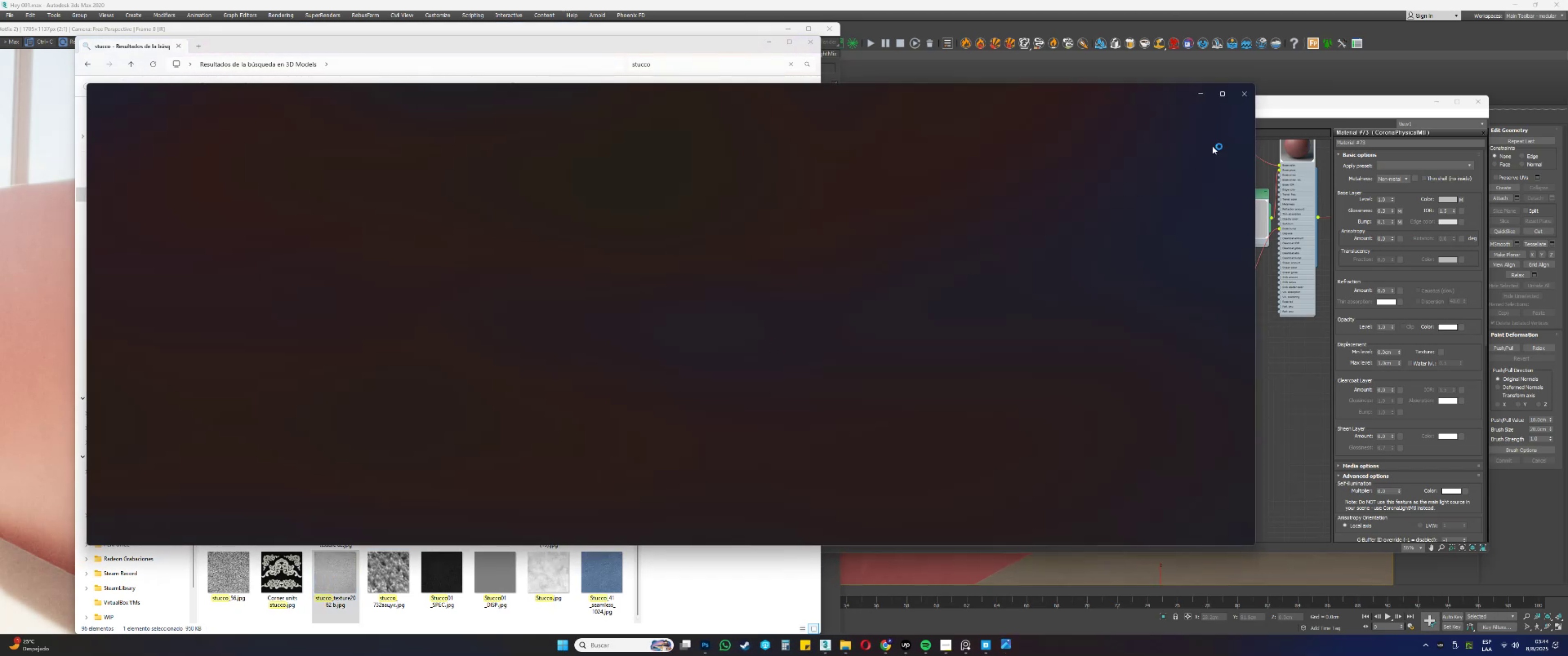 
left_click([1243, 101])
 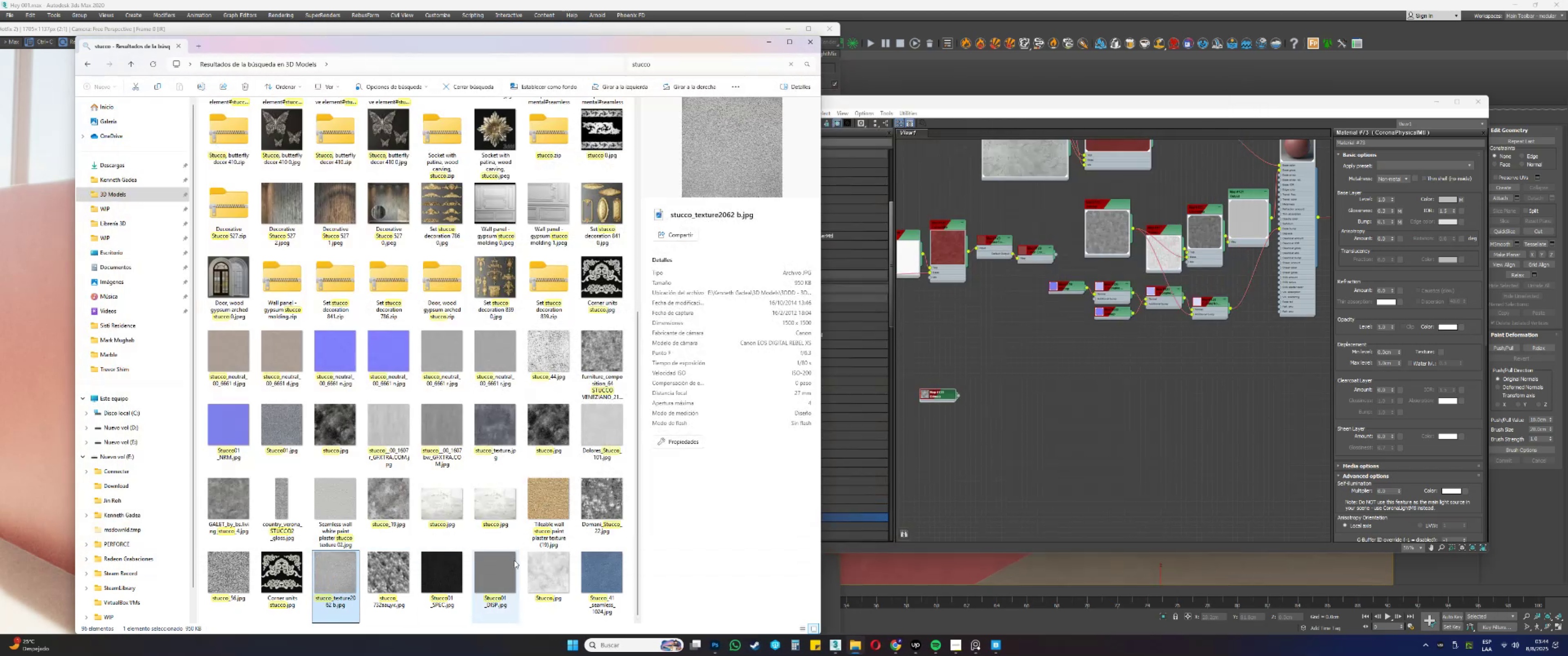 
double_click([550, 574])
 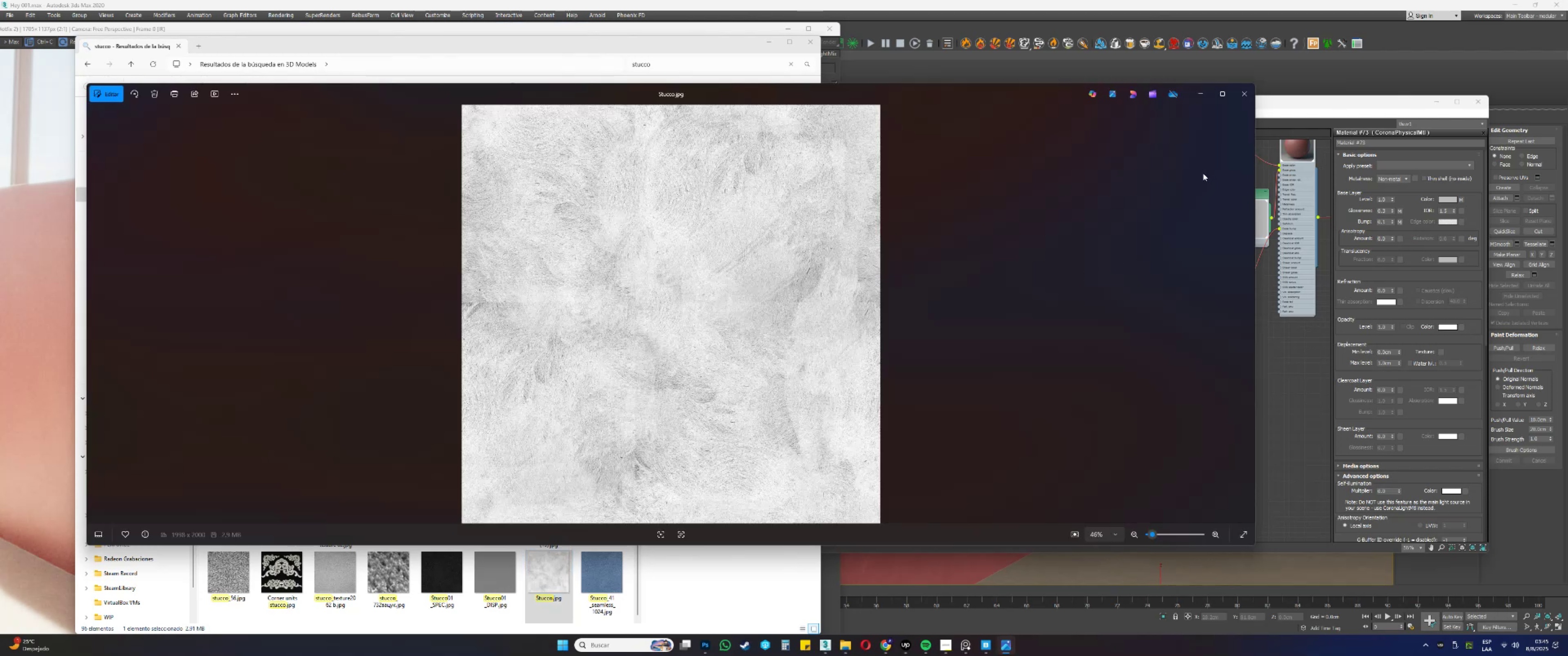 
left_click([963, 650])
 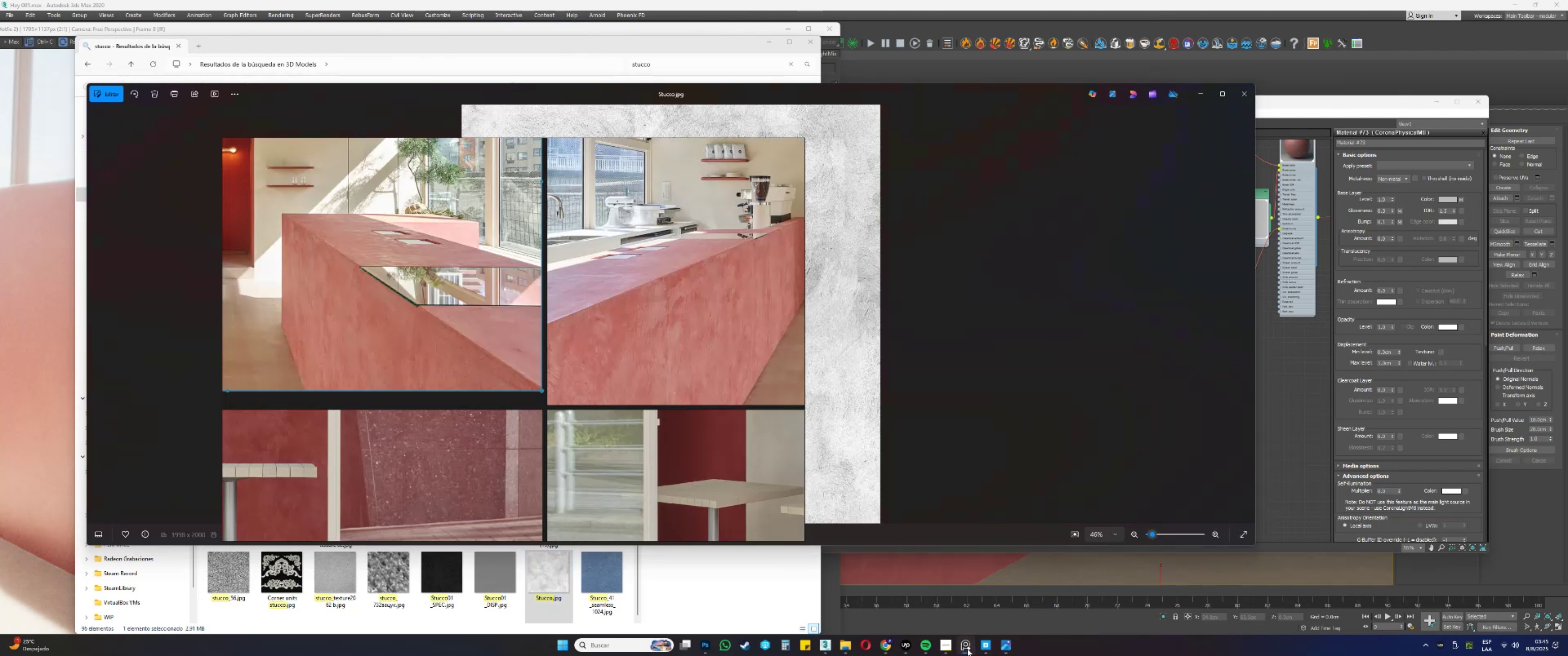 
left_click([967, 649])
 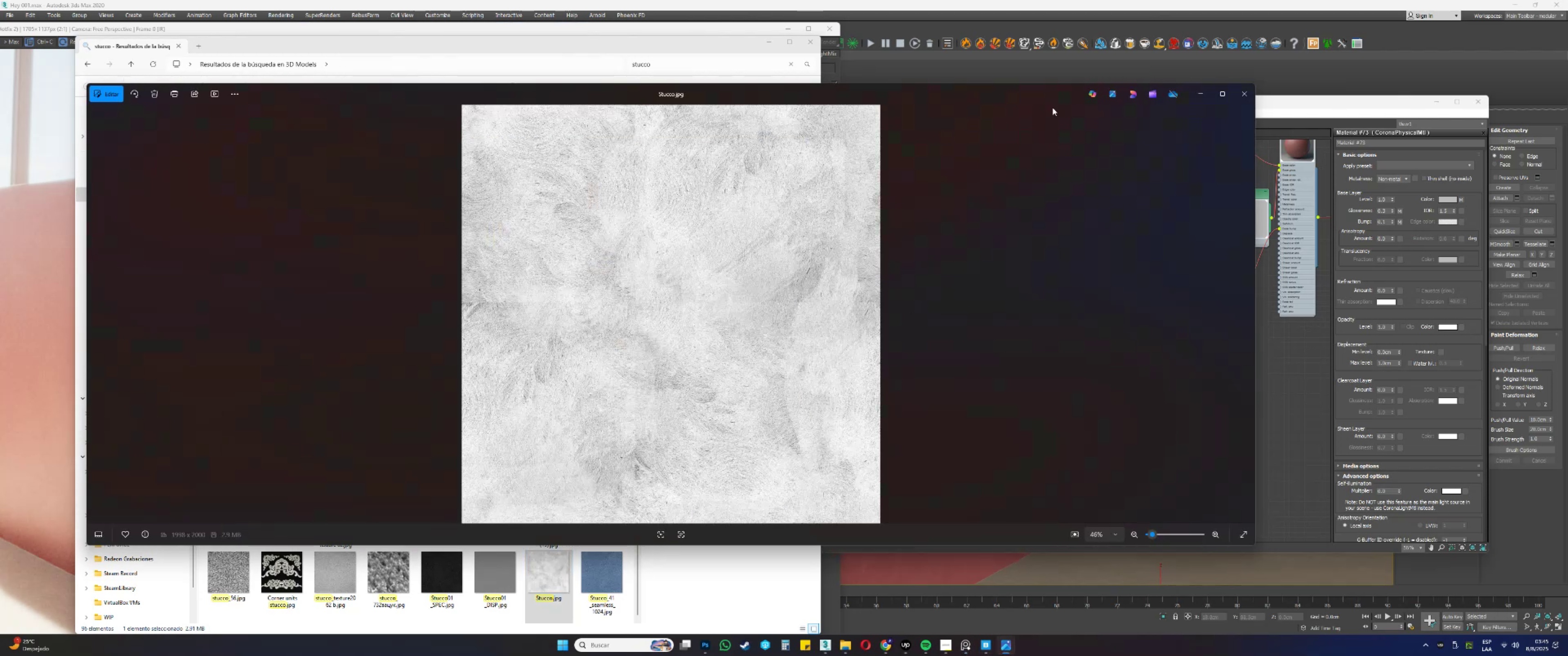 
left_click([1248, 102])
 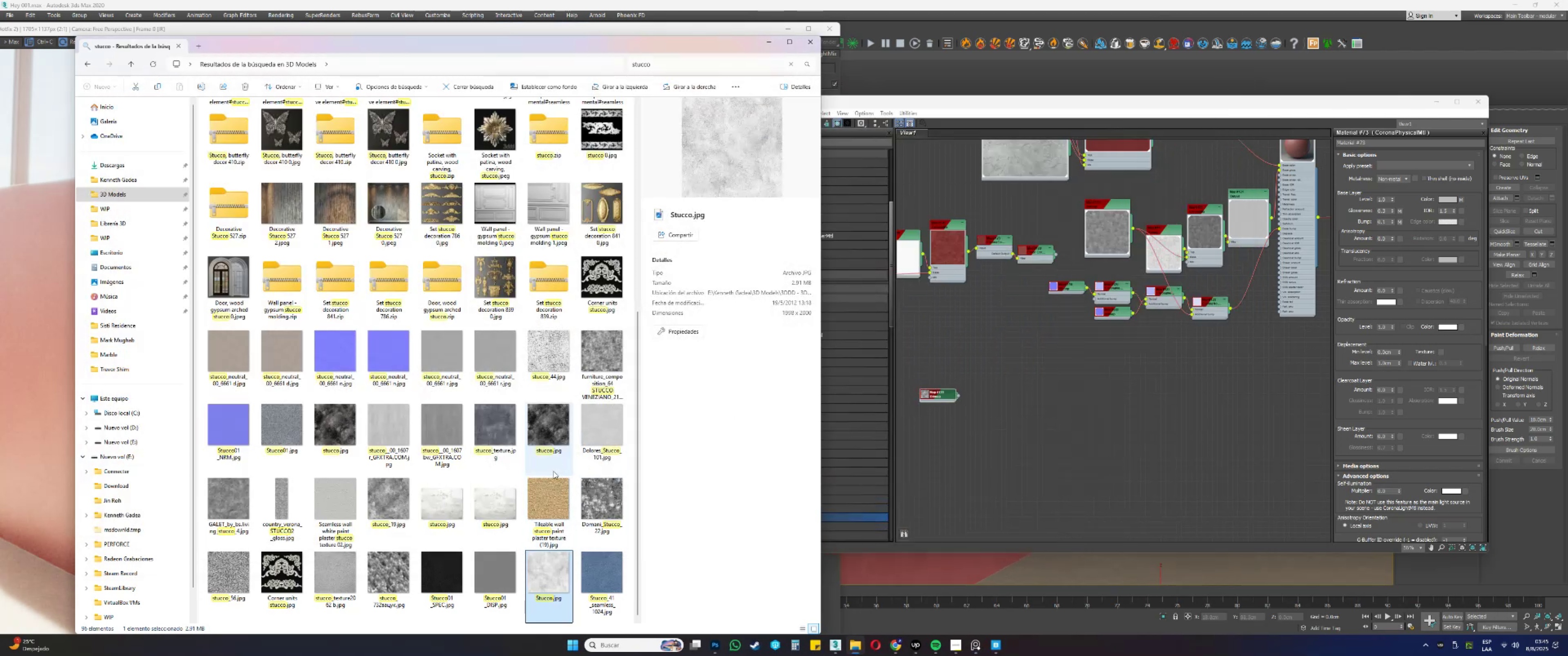 
scroll: coordinate [340, 526], scroll_direction: down, amount: 3.0
 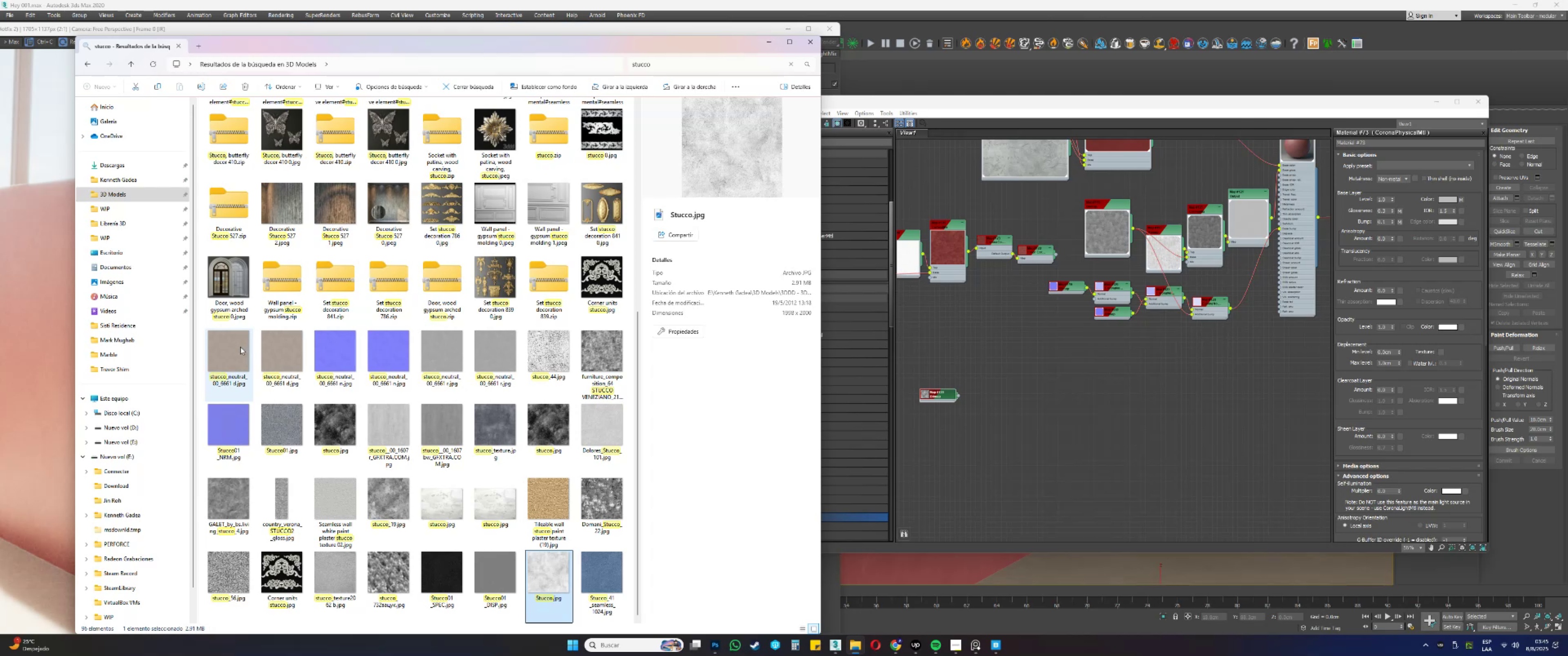 
scroll: coordinate [384, 329], scroll_direction: up, amount: 4.0
 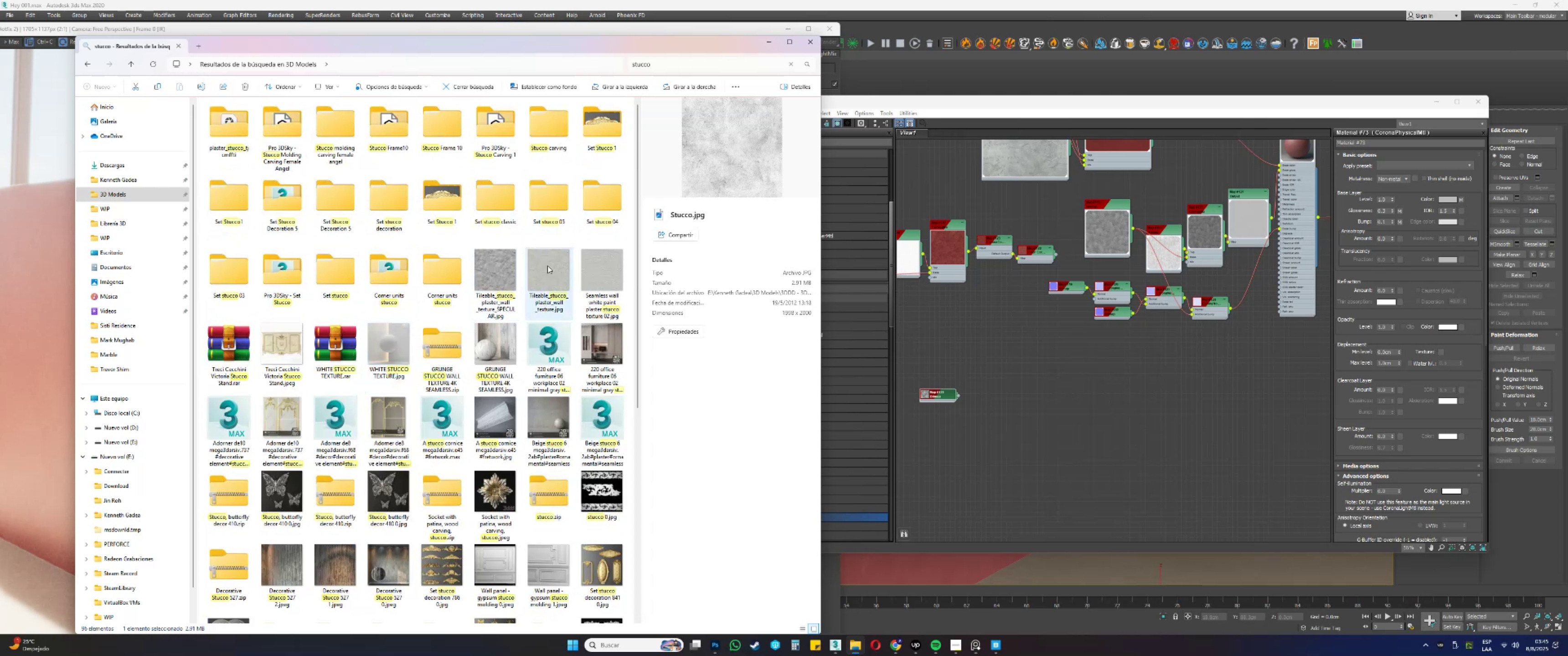 
left_click([547, 267])
 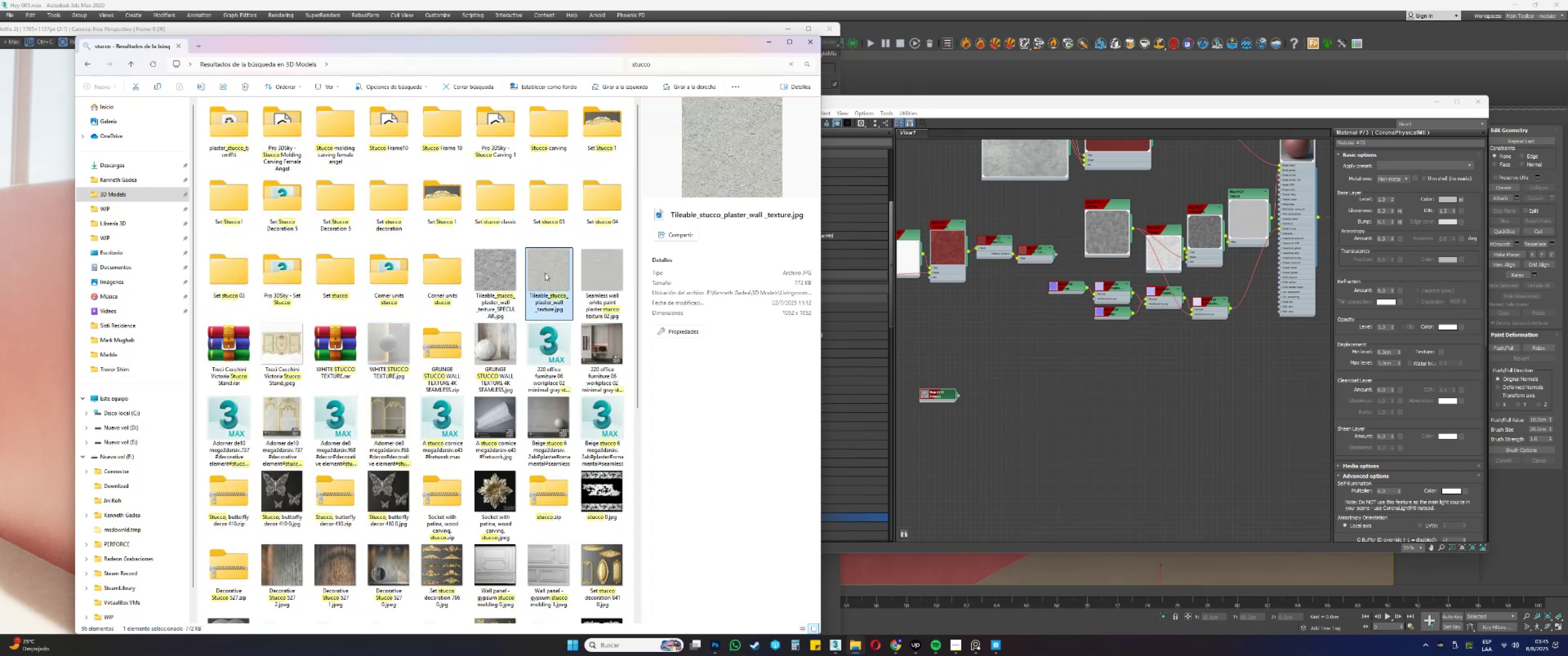 
left_click([504, 271])
 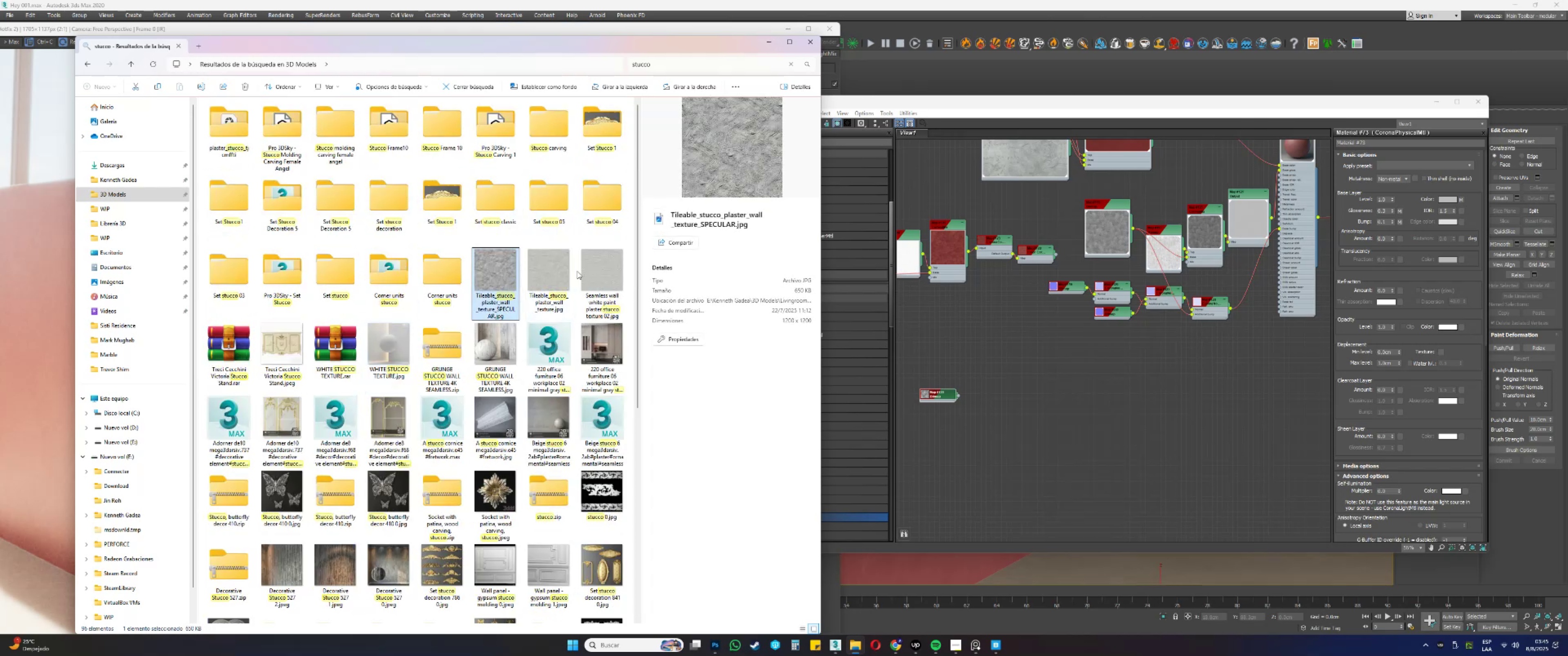 
left_click([604, 272])
 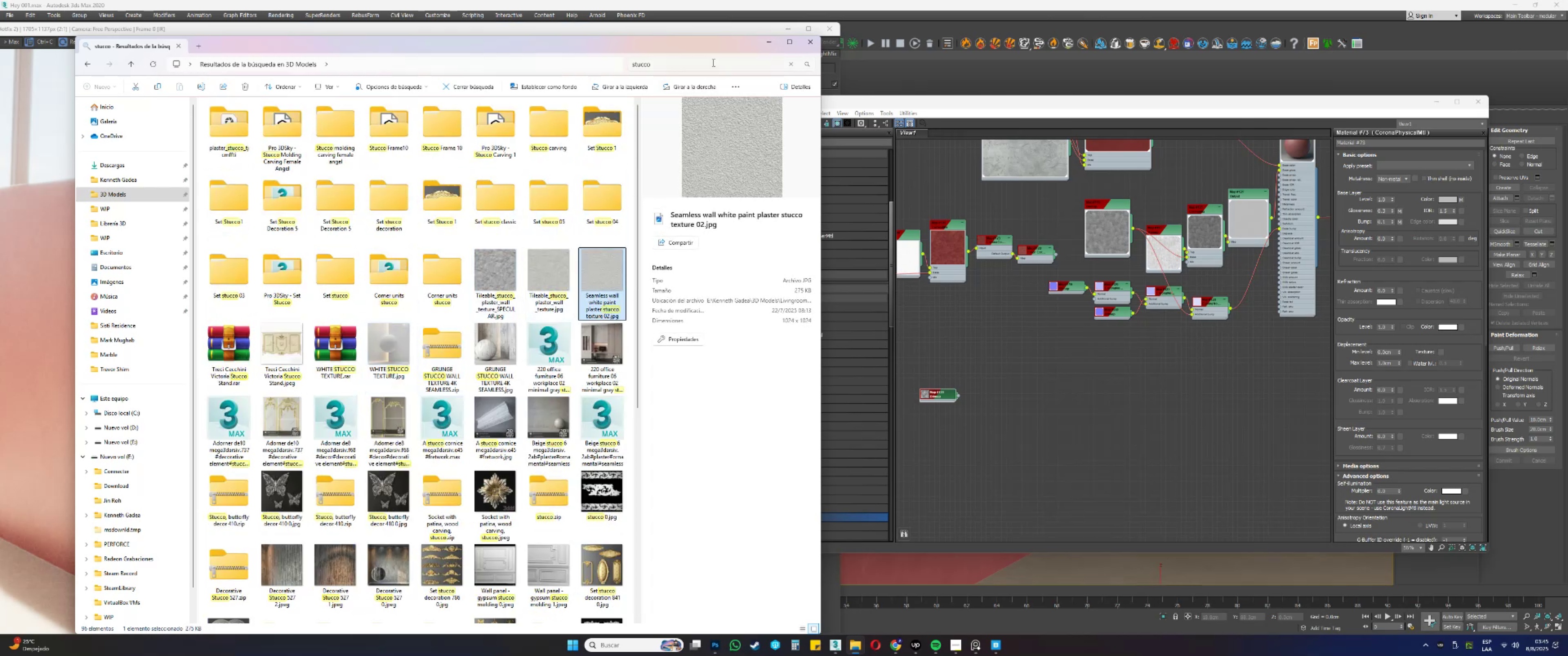 
double_click([677, 64])
 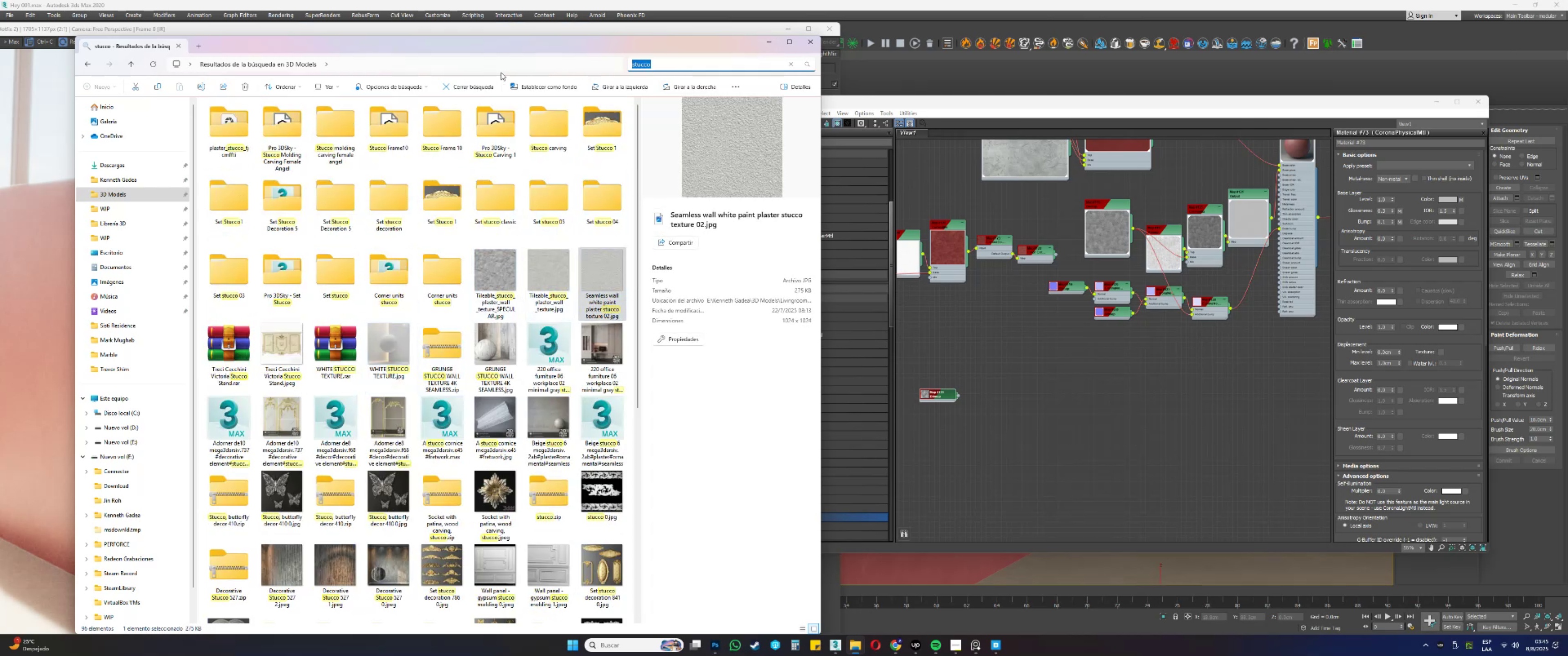 
type(plaster)
 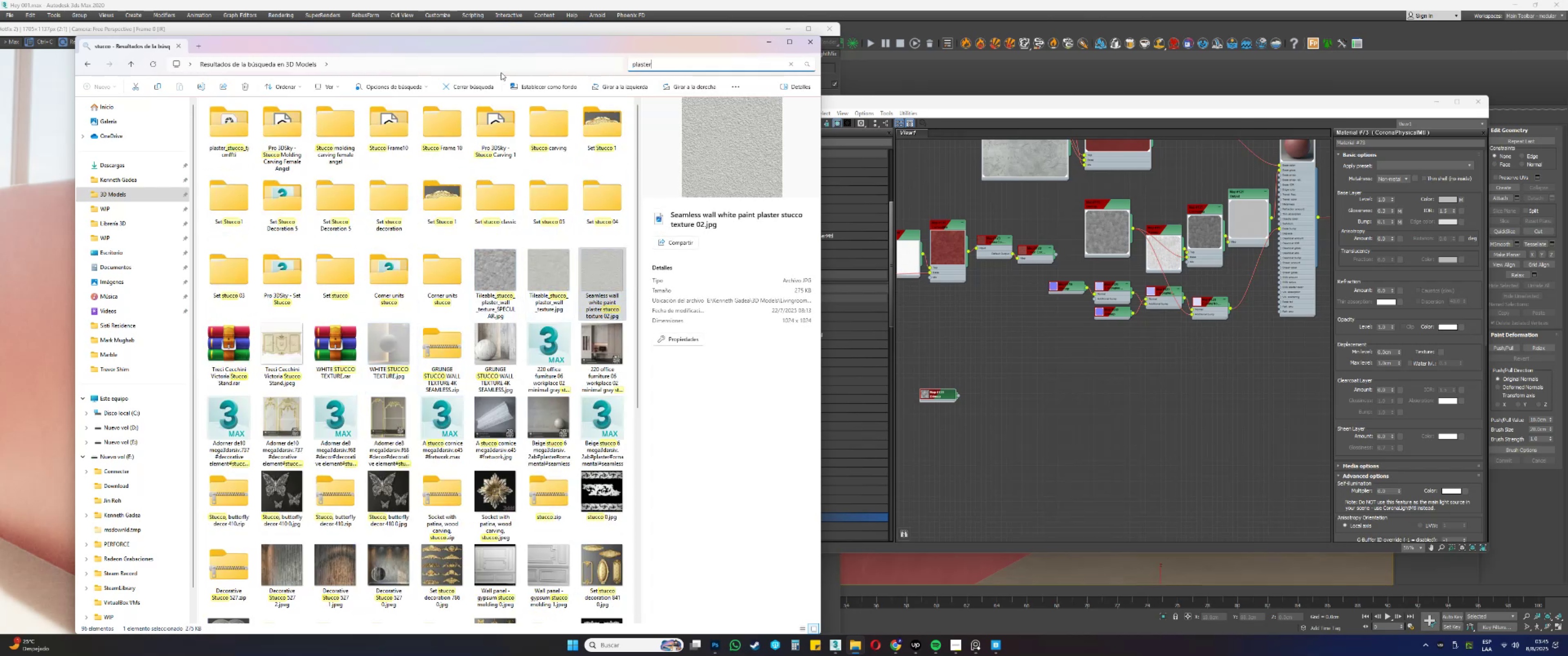 
key(Enter)
 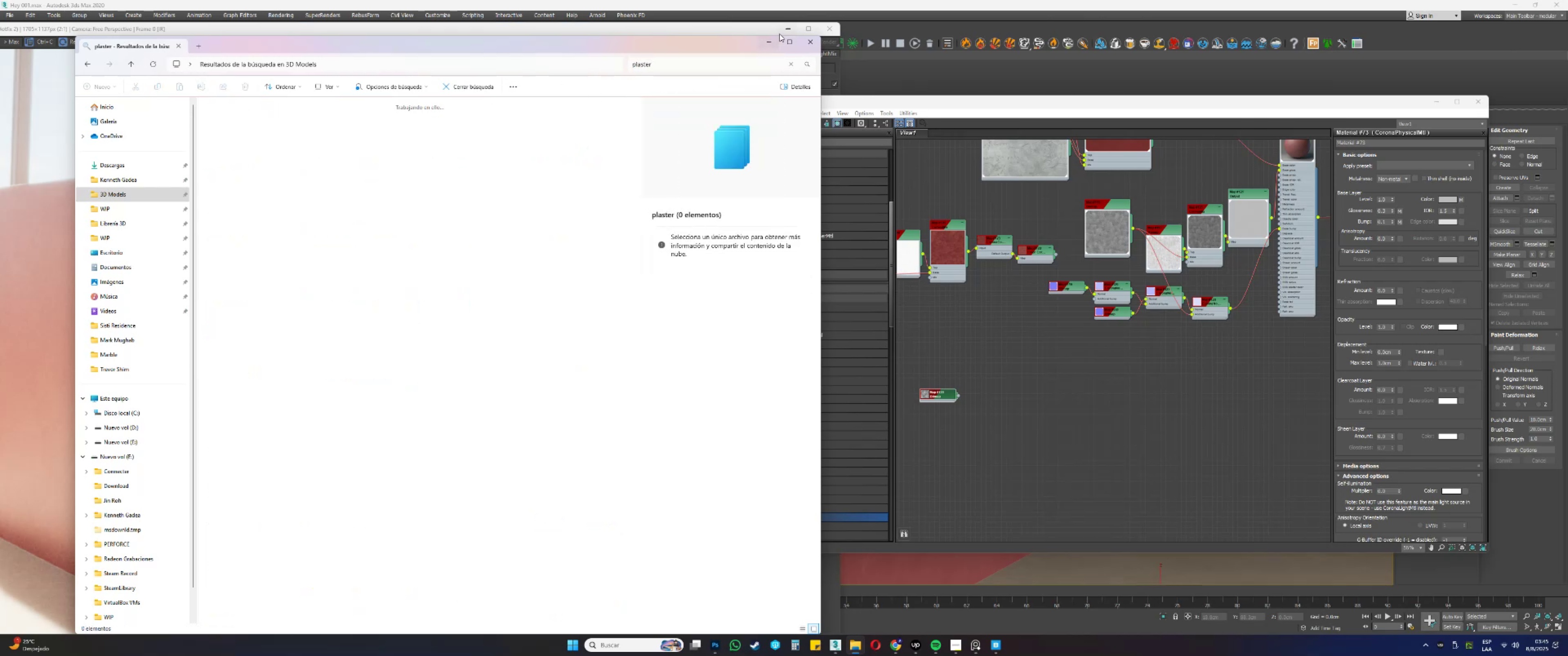 
left_click([765, 43])
 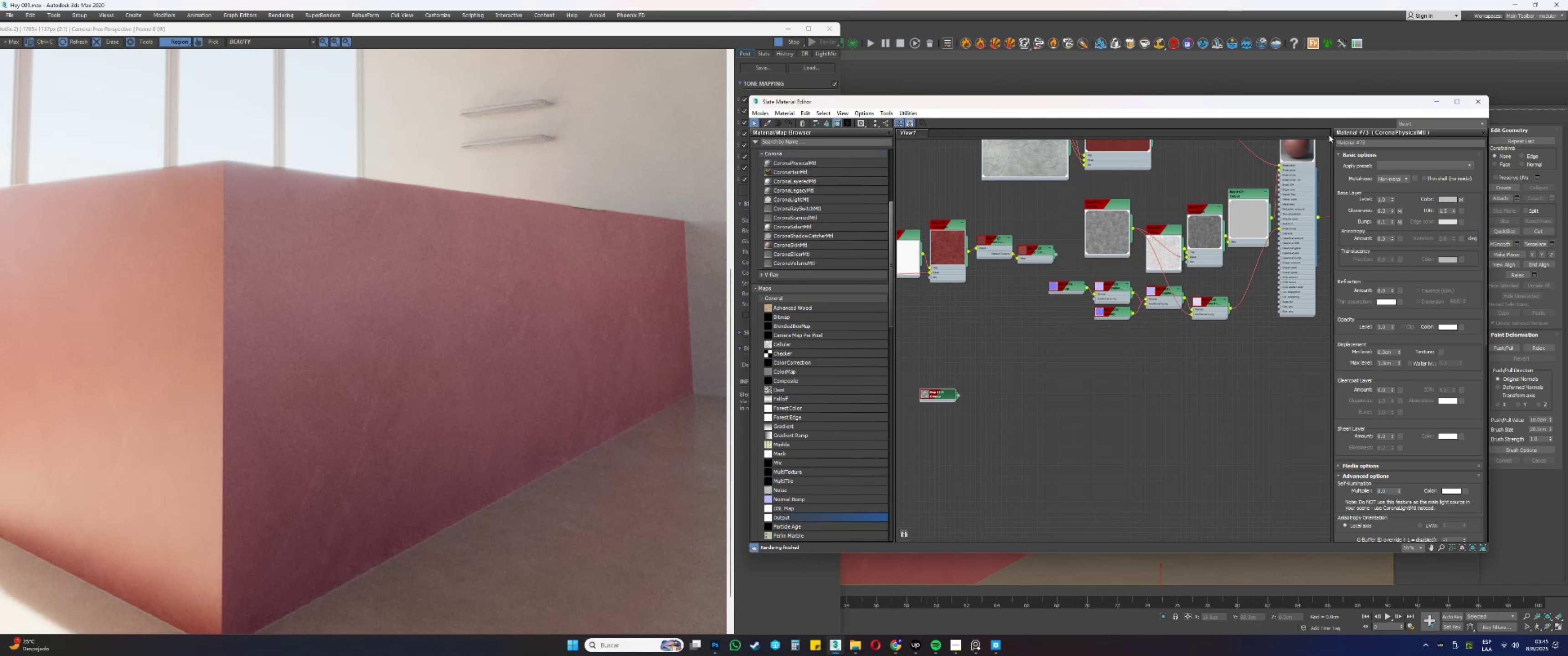 
left_click([1440, 103])
 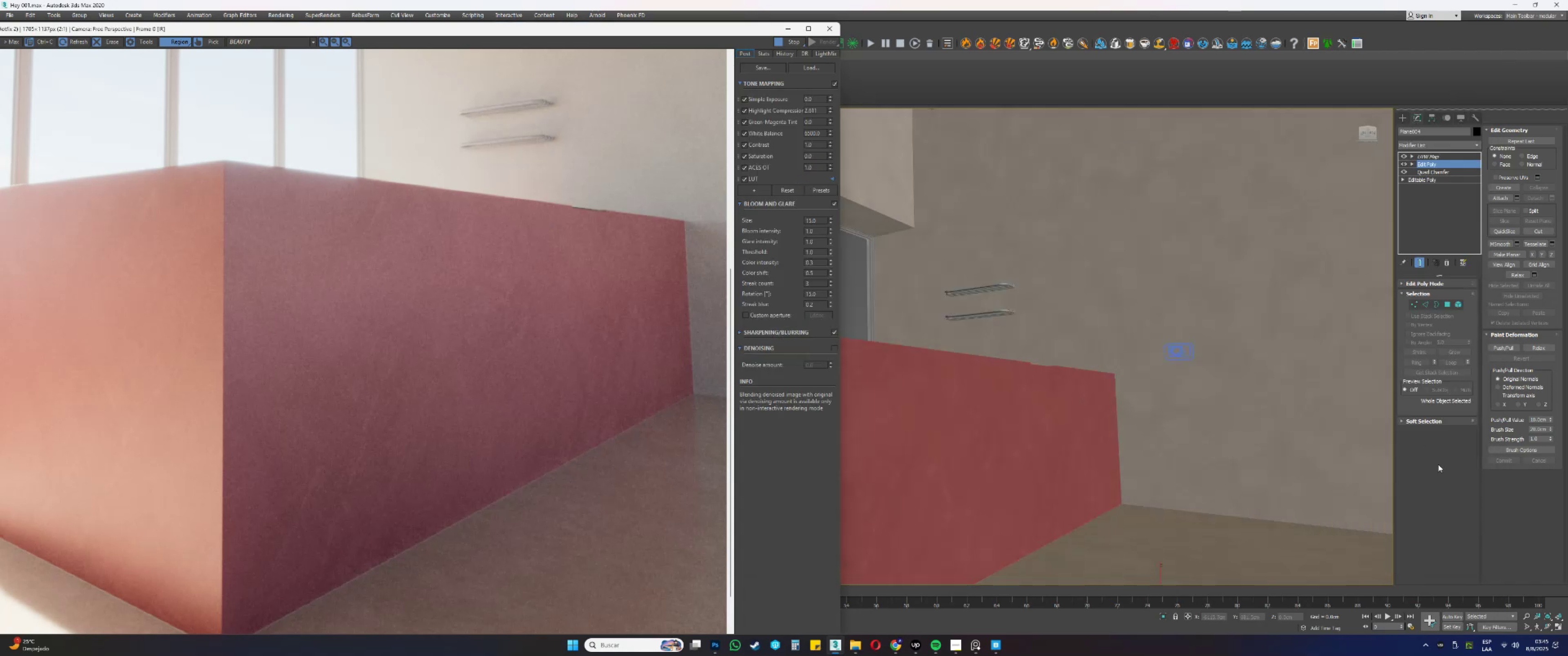 
key(Alt+AltLeft)
 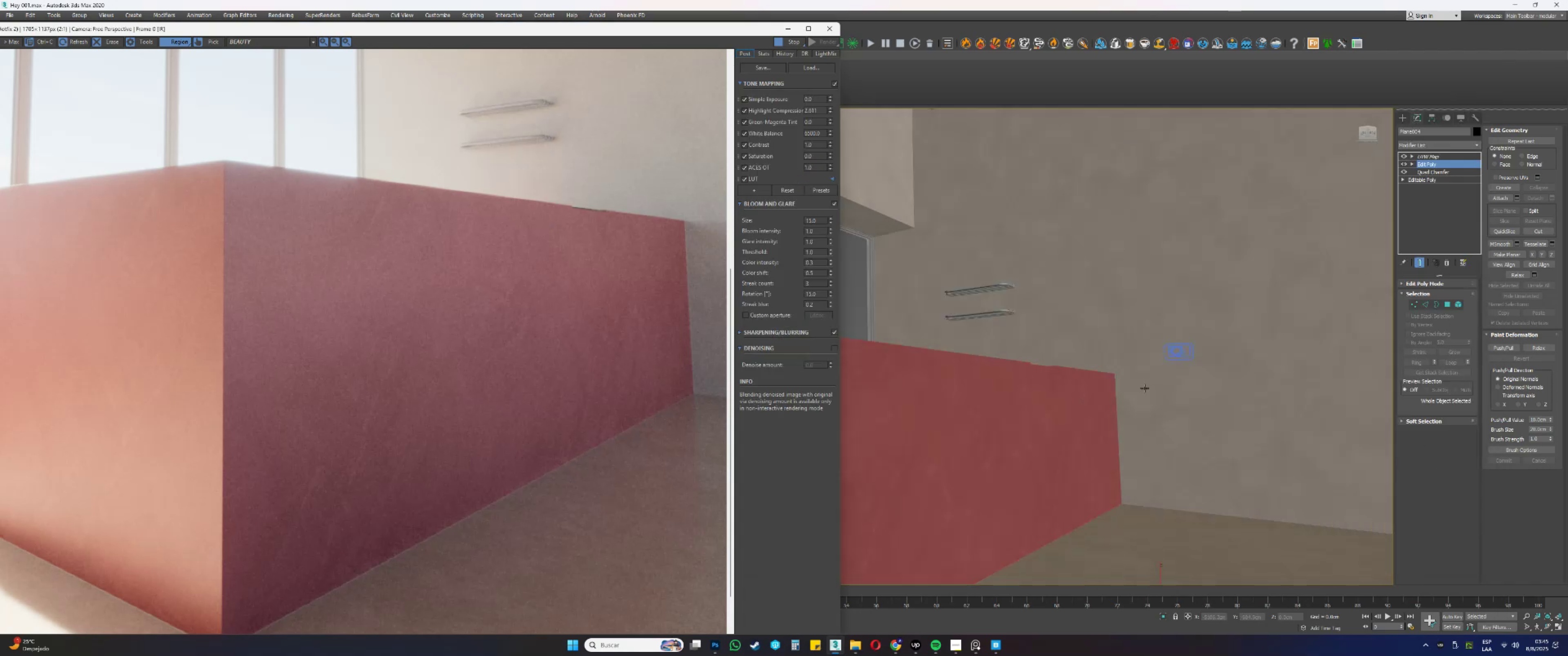 
key(Alt+W)
 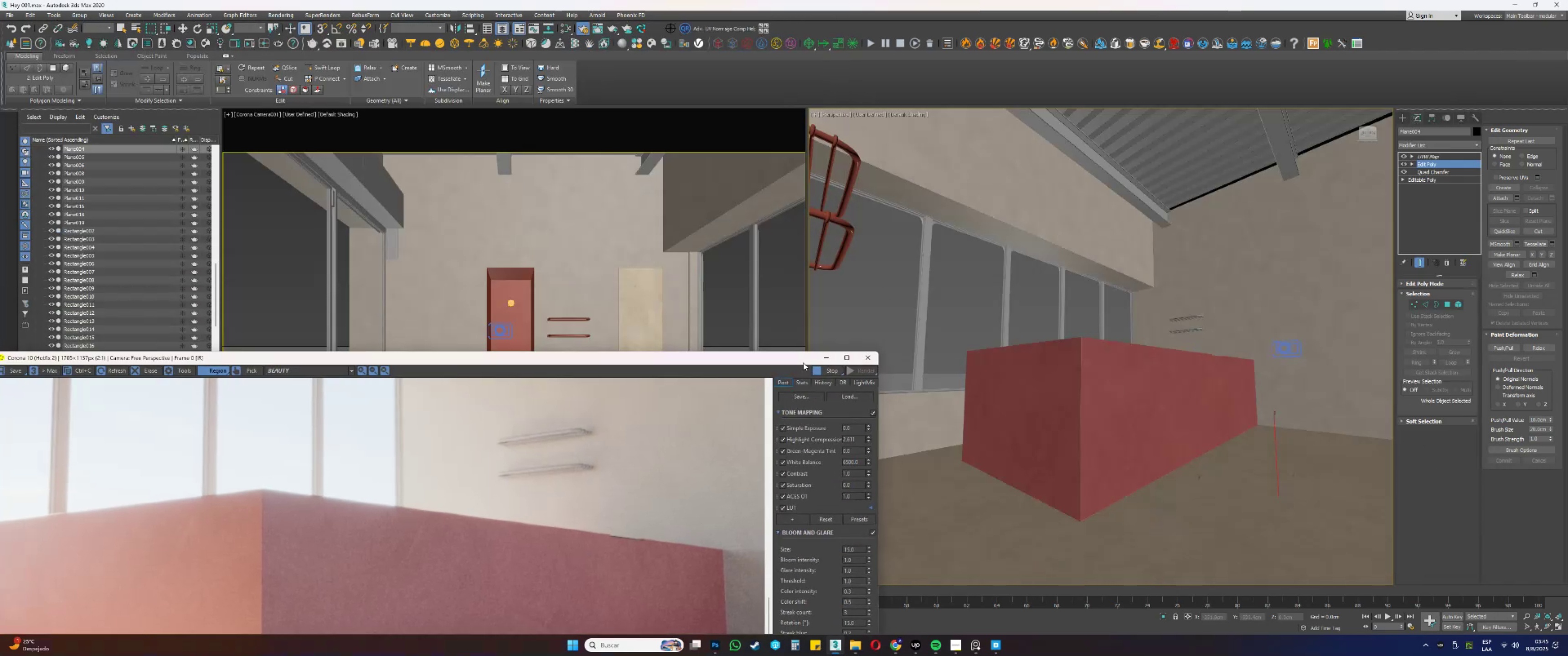 
right_click([677, 259])
 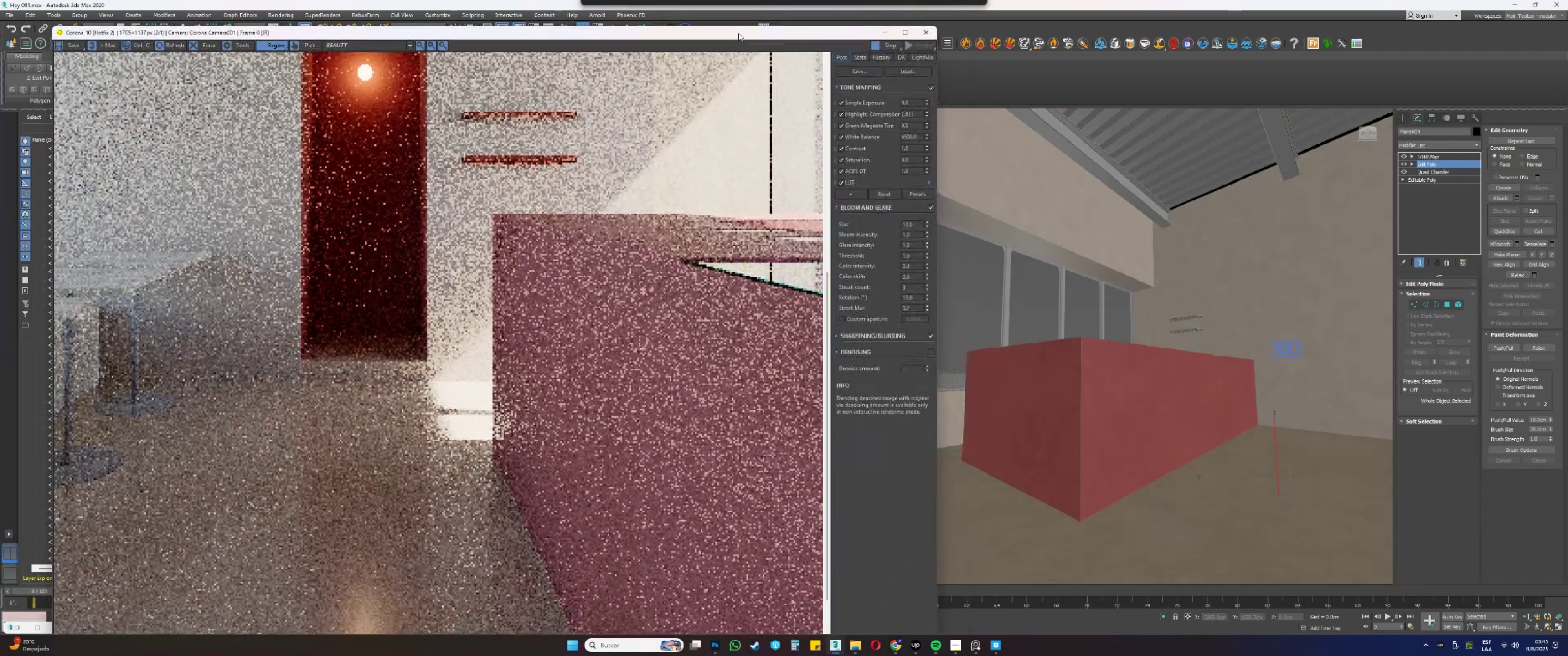 
scroll: coordinate [393, 308], scroll_direction: down, amount: 2.0
 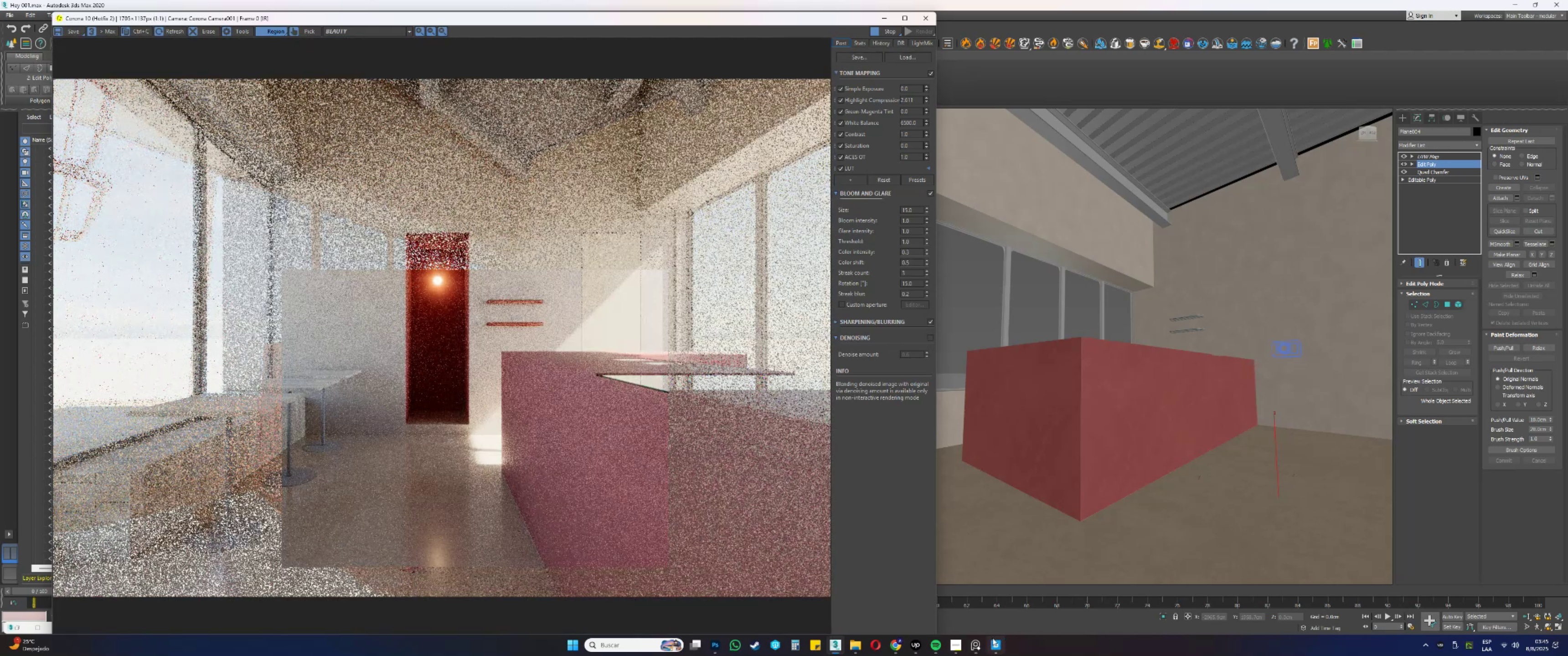 
left_click([858, 644])
 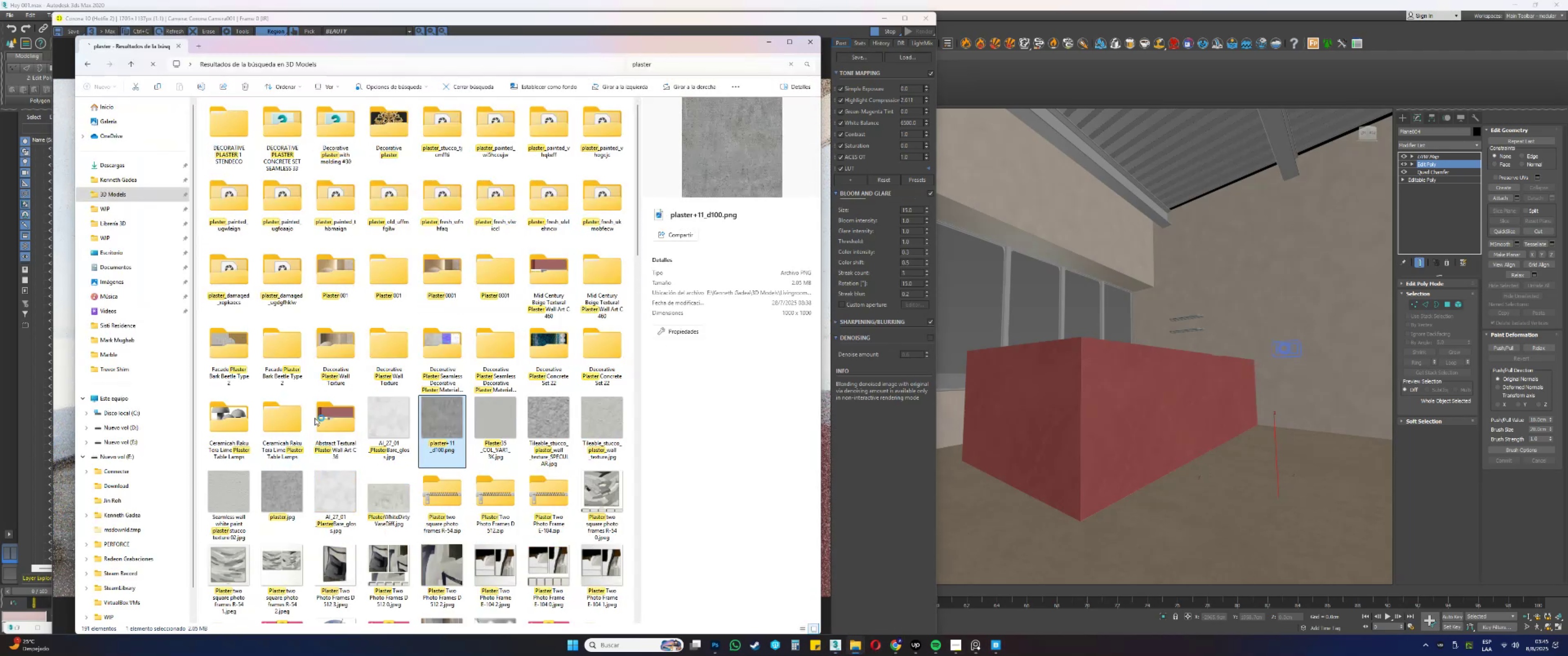 
left_click([388, 409])
 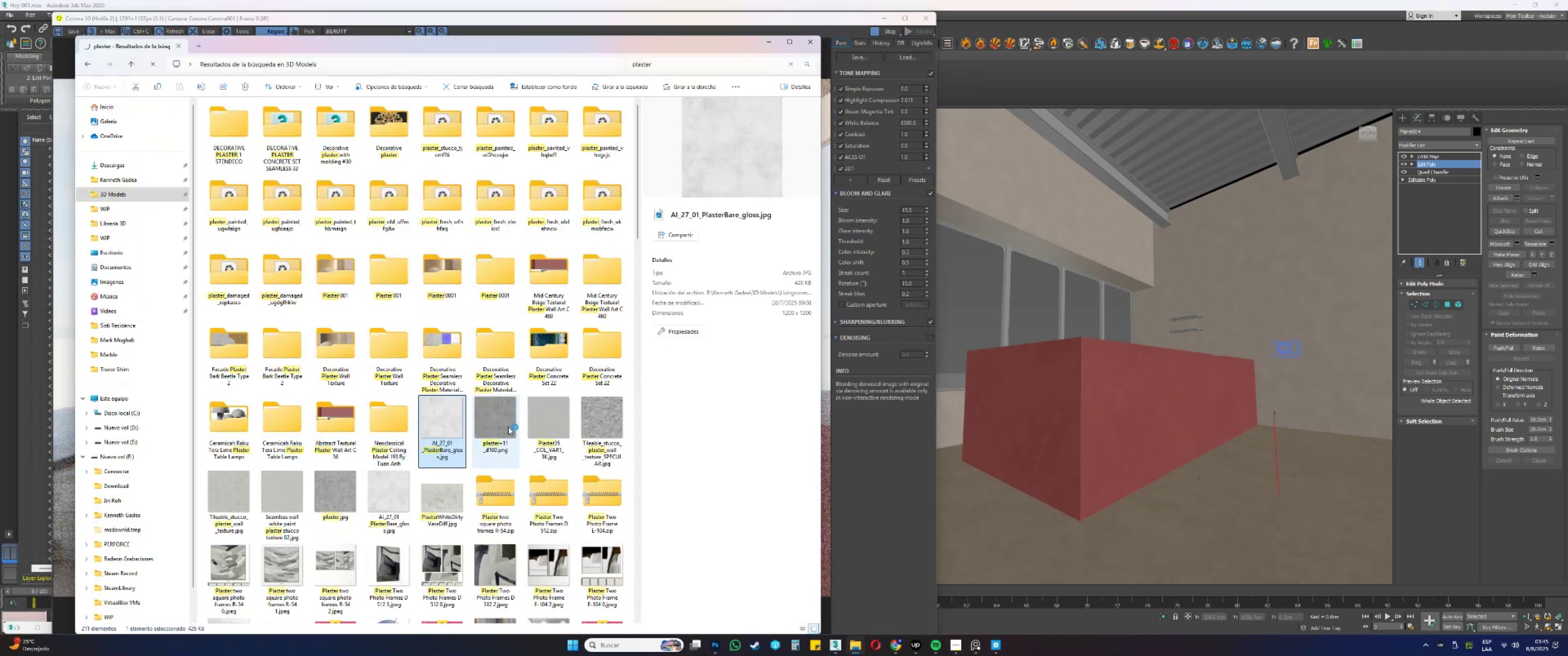 
left_click([342, 486])
 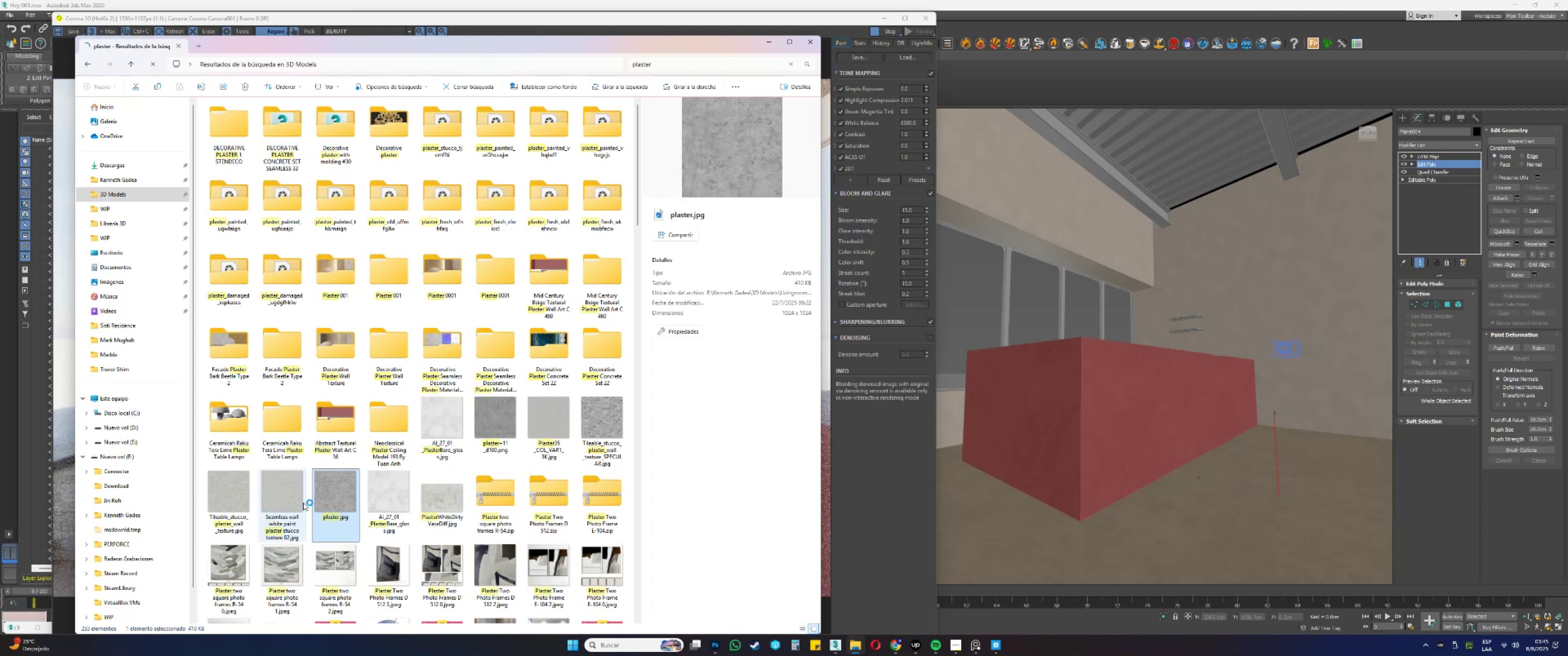 
left_click([292, 506])
 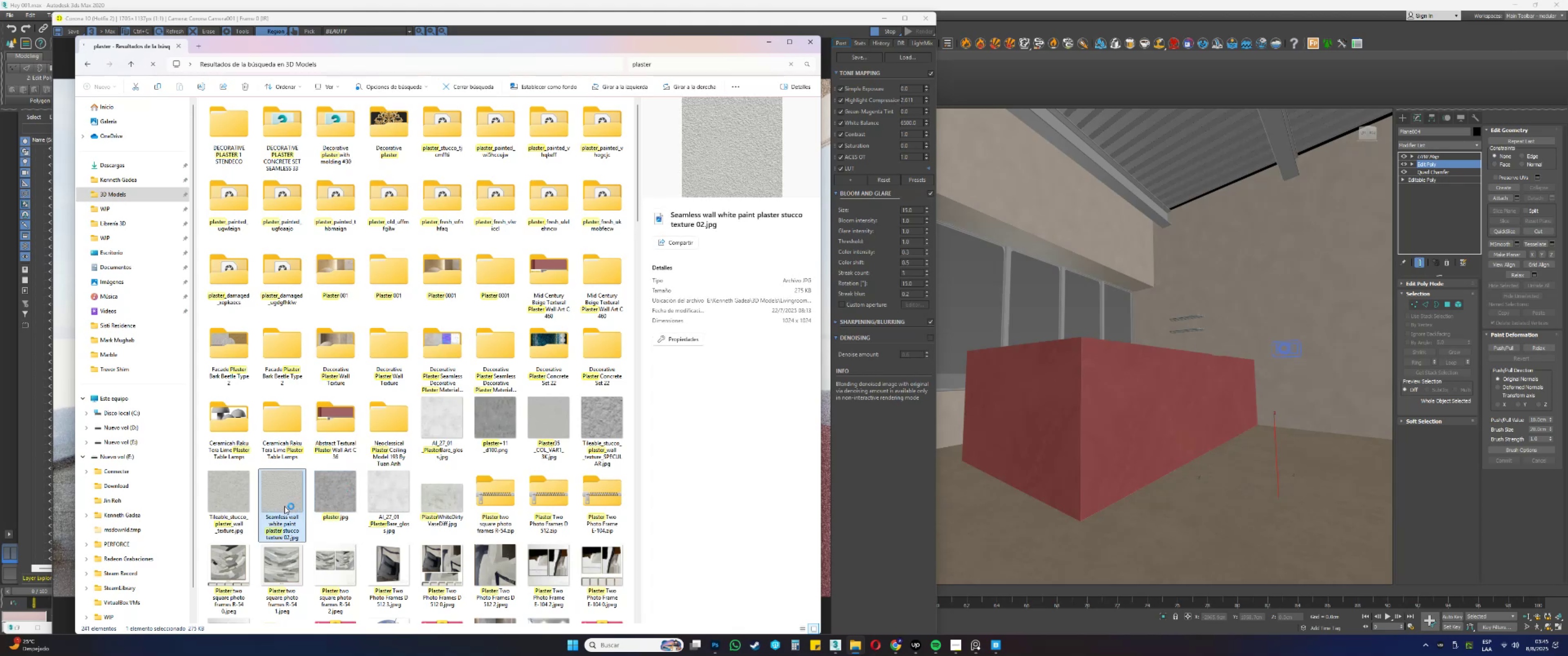 
left_click([238, 499])
 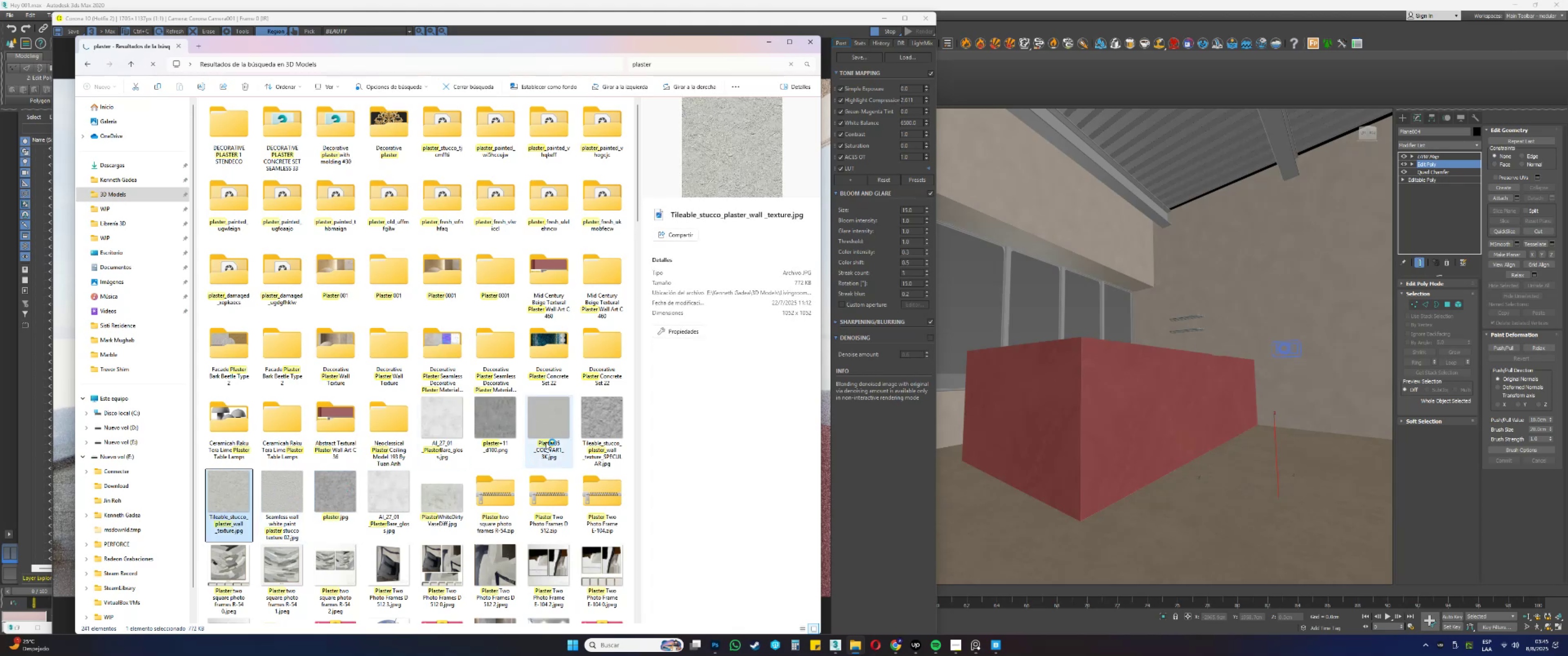 
left_click([596, 415])
 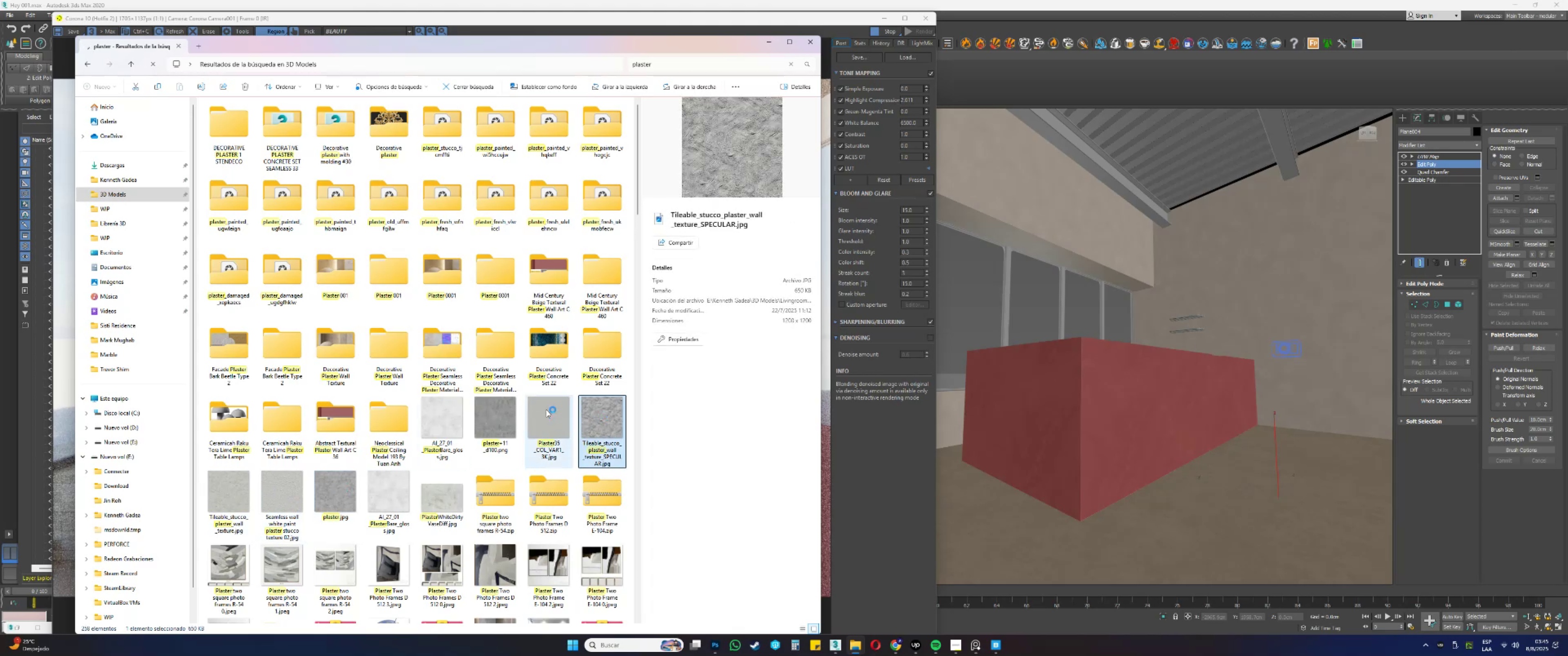 
scroll: coordinate [547, 408], scroll_direction: down, amount: 1.0
 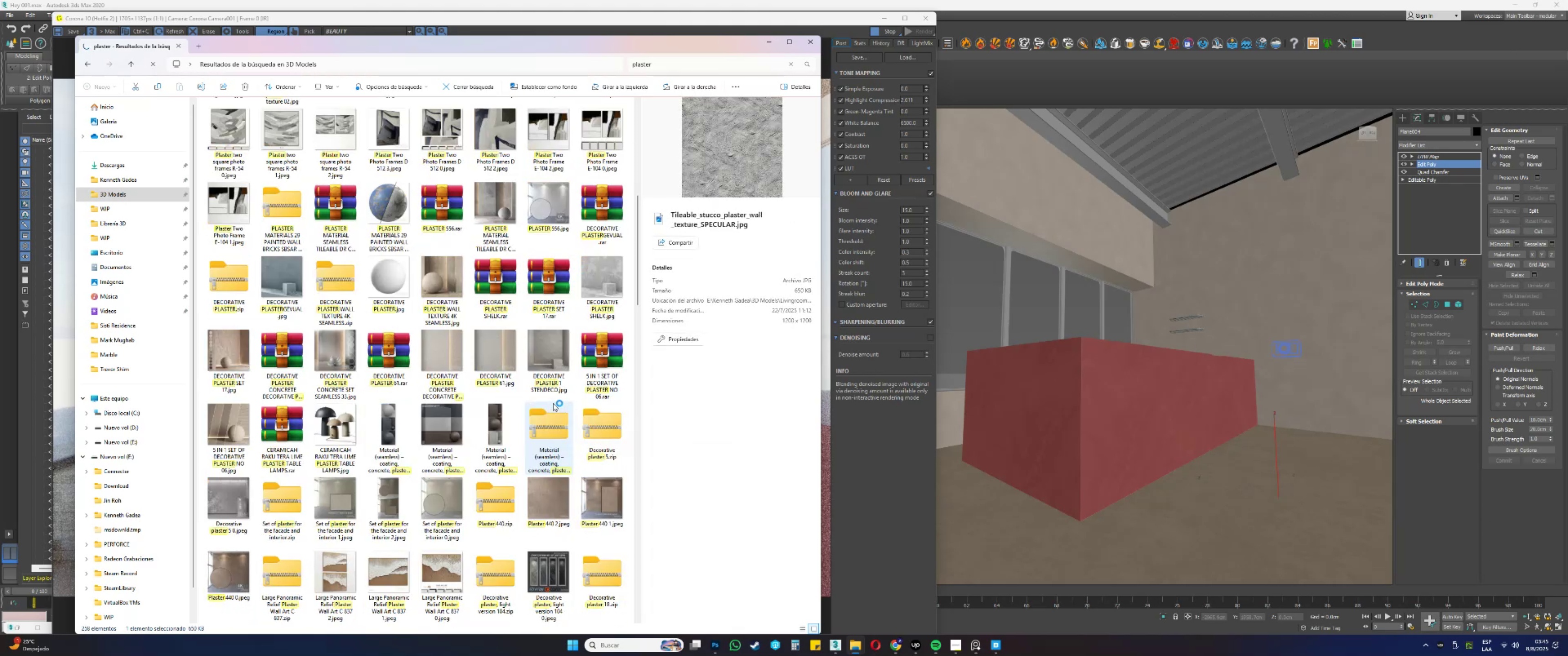 
scroll: coordinate [553, 403], scroll_direction: up, amount: 1.0
 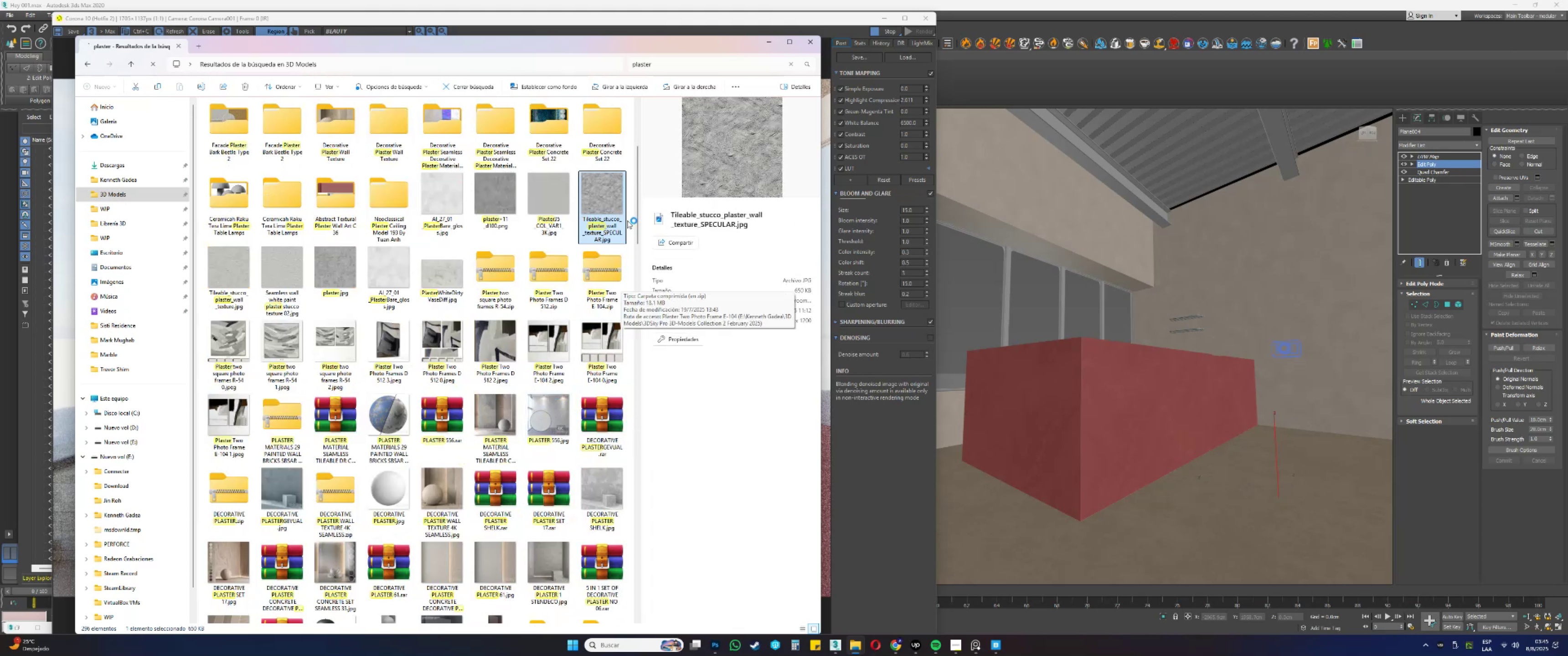 
left_click([608, 197])
 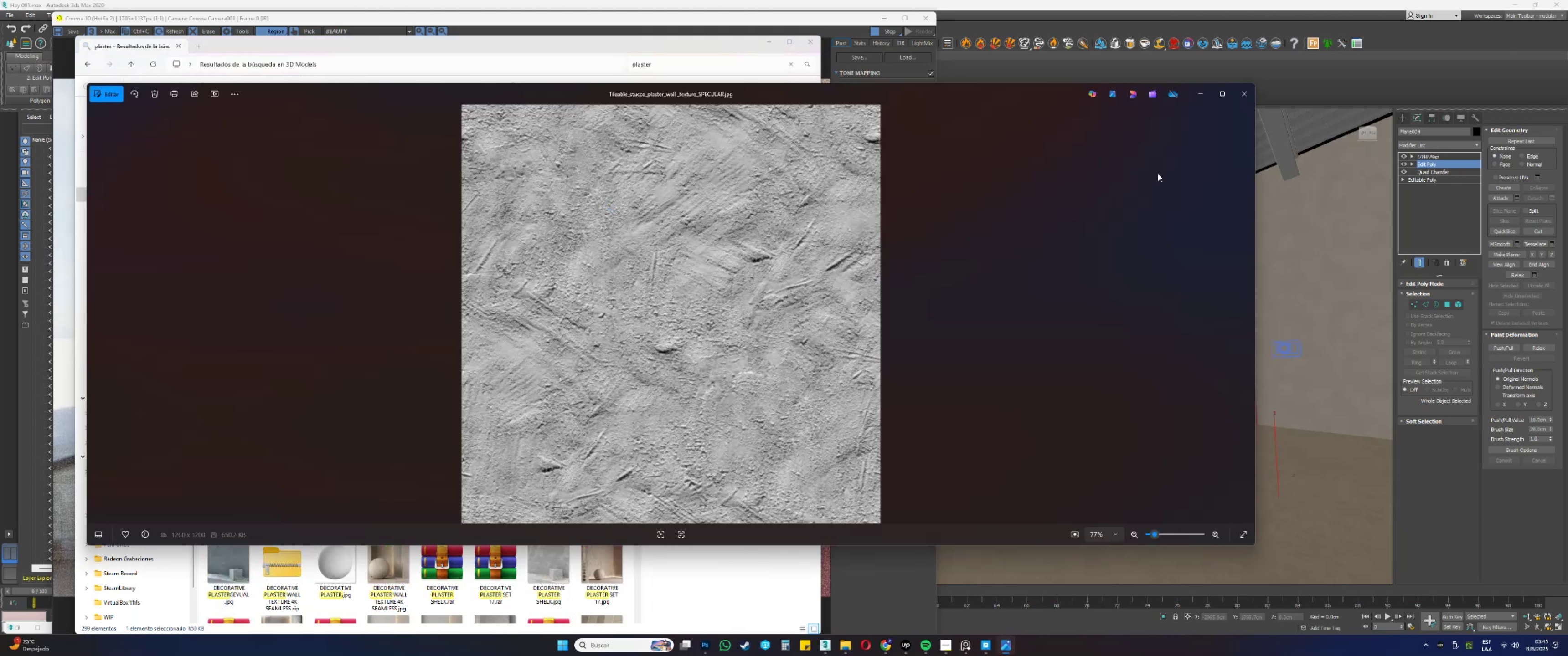 
left_click([1242, 90])
 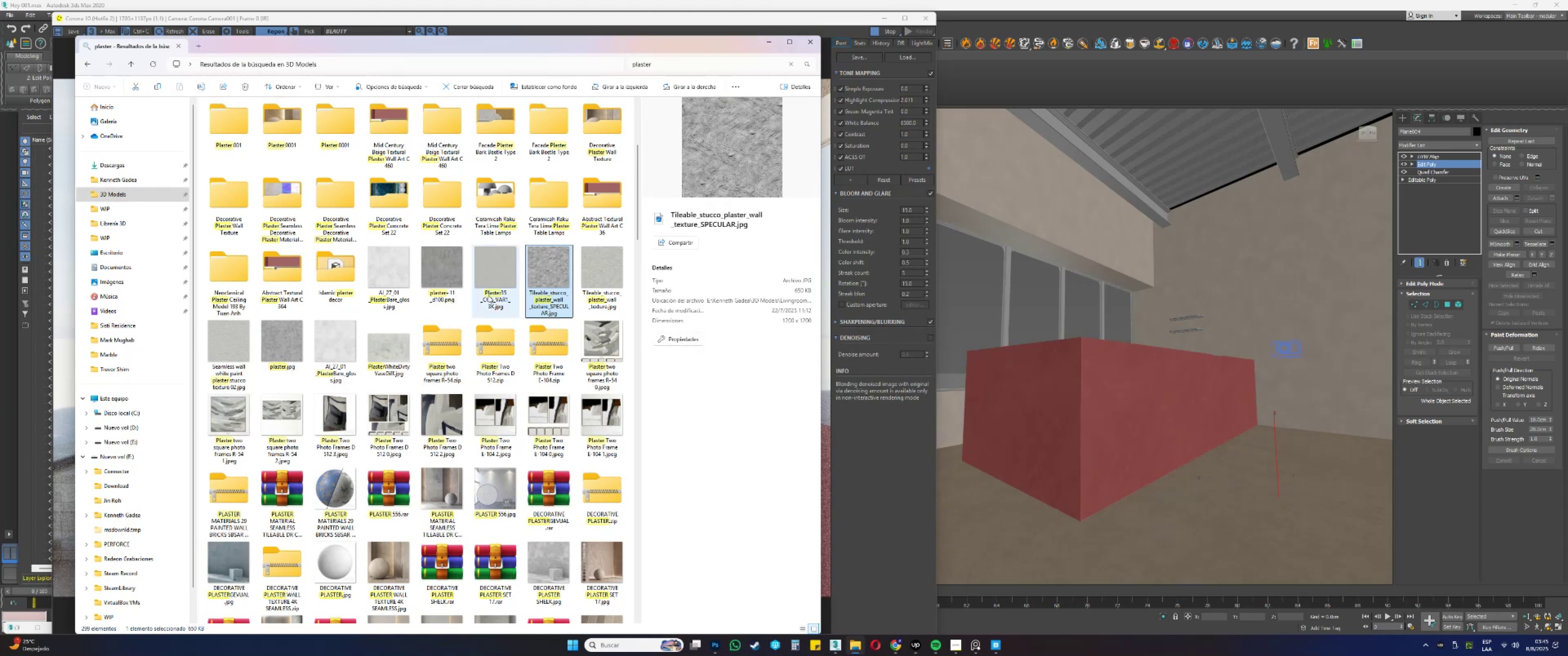 
left_click([490, 277])
 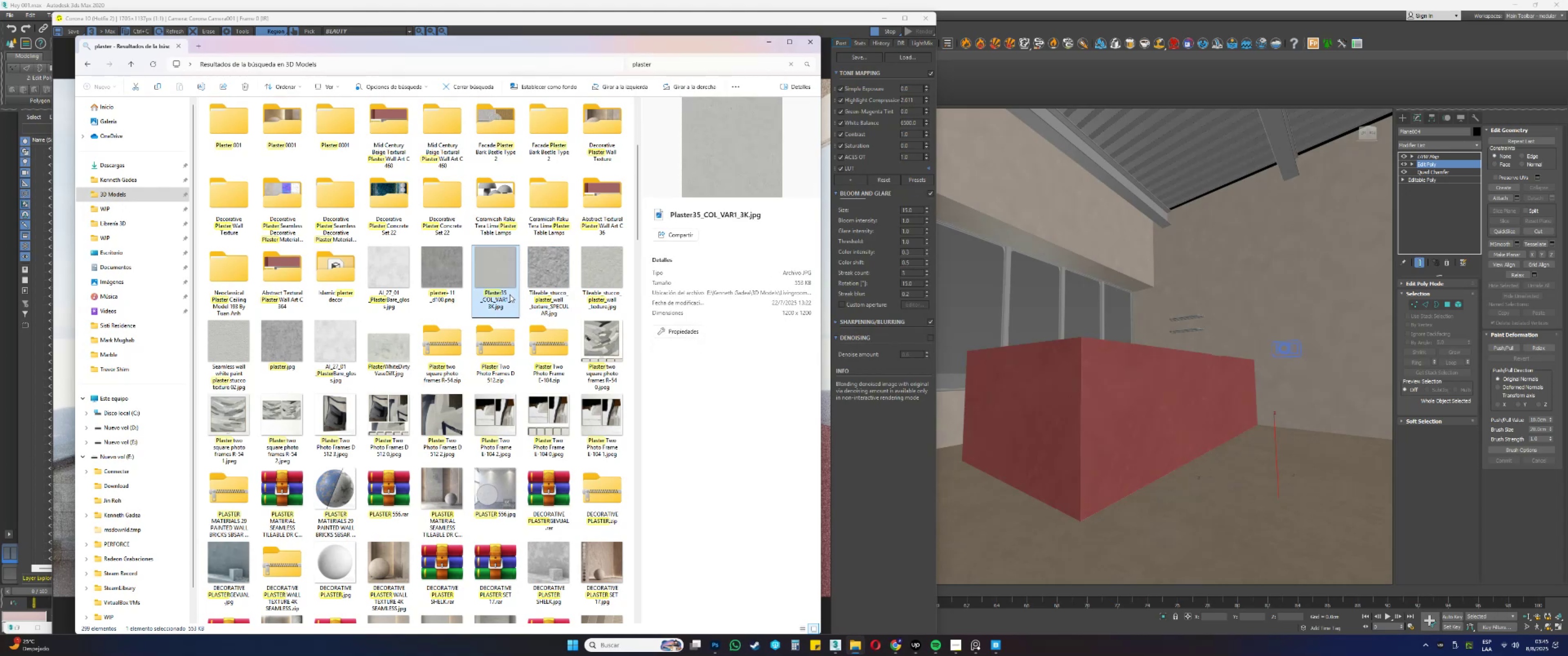 
double_click([499, 272])
 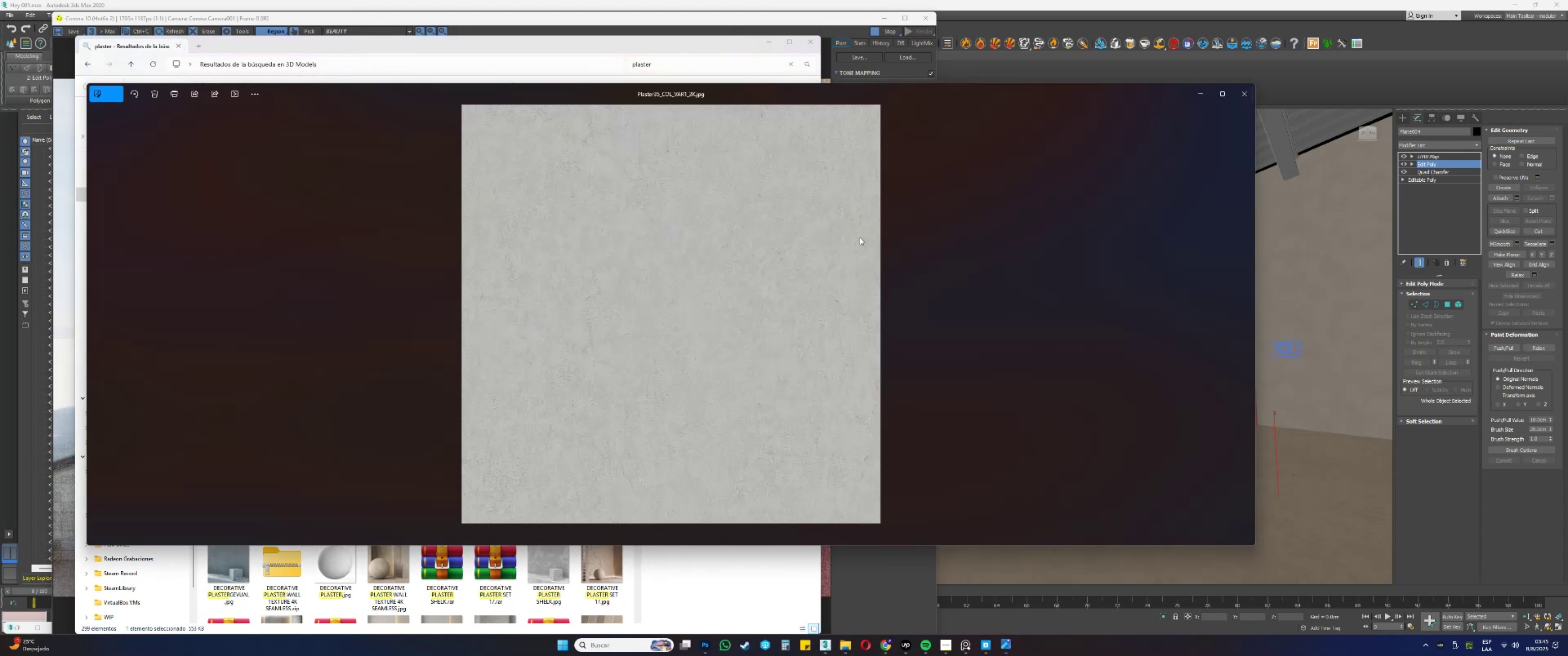 
scroll: coordinate [774, 267], scroll_direction: up, amount: 4.0
 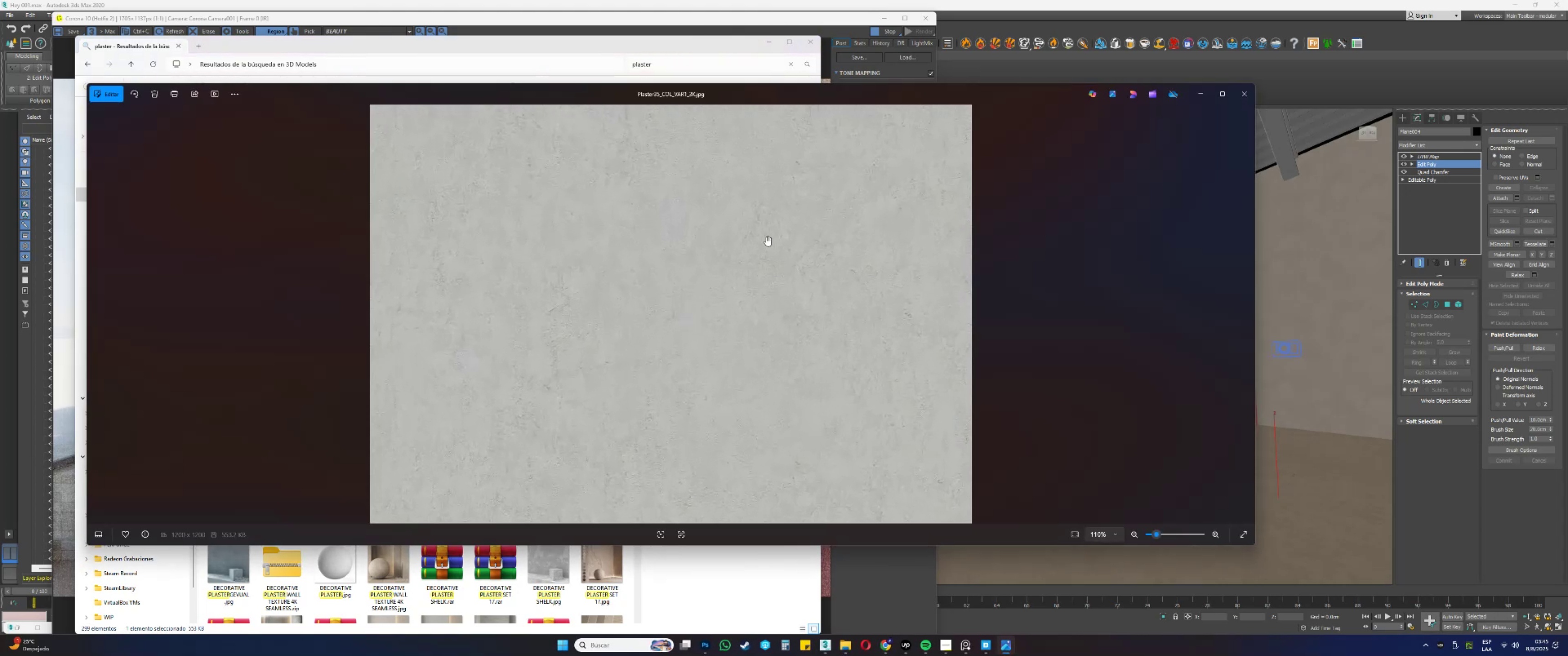 
scroll: coordinate [773, 224], scroll_direction: down, amount: 5.0
 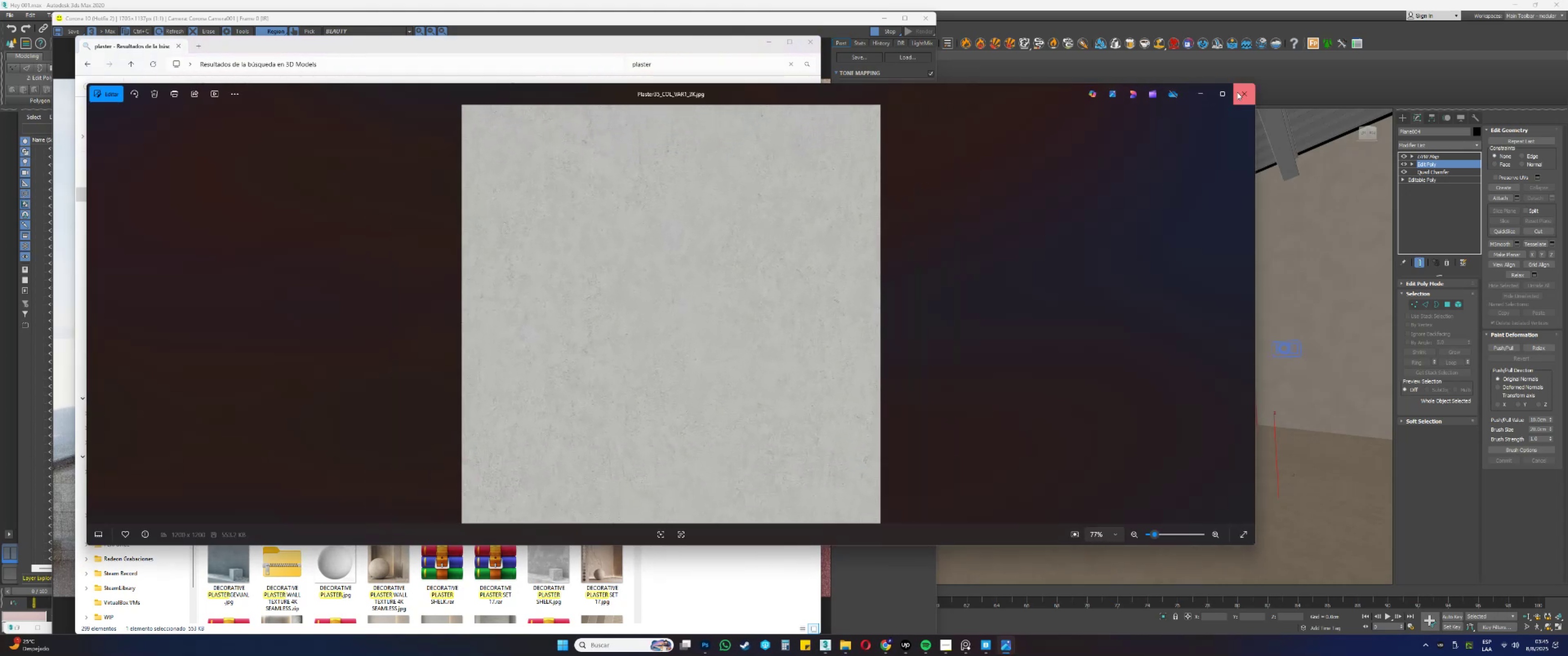 
left_click([847, 17])
 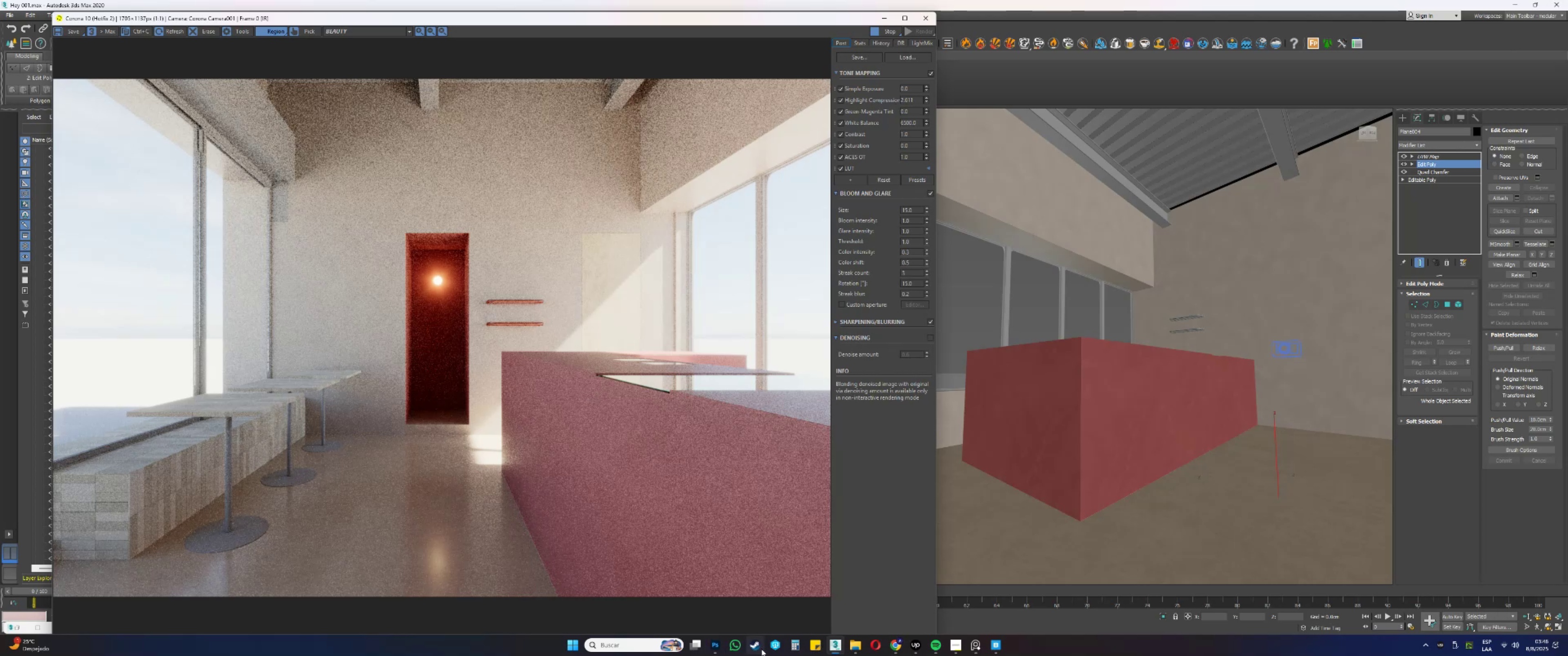 
left_click([857, 646])
 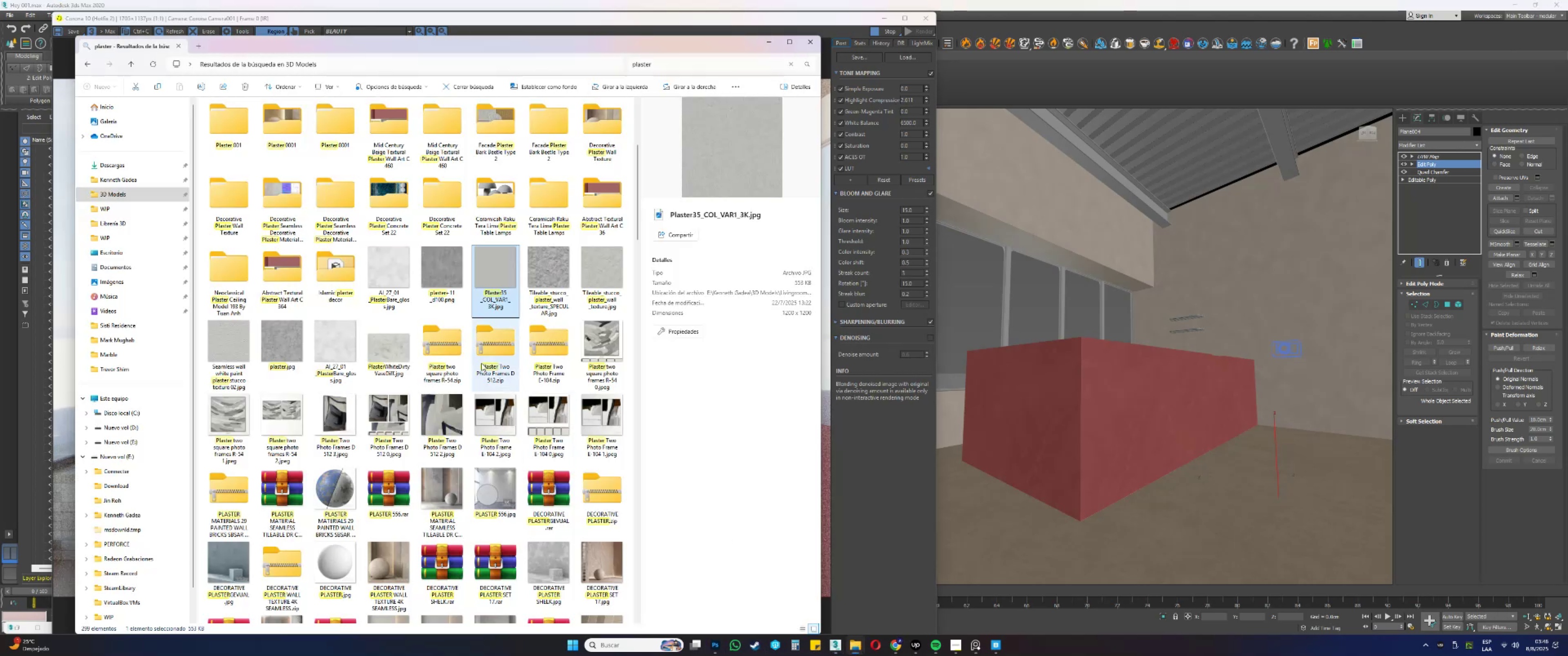 
scroll: coordinate [470, 361], scroll_direction: down, amount: 1.0
 